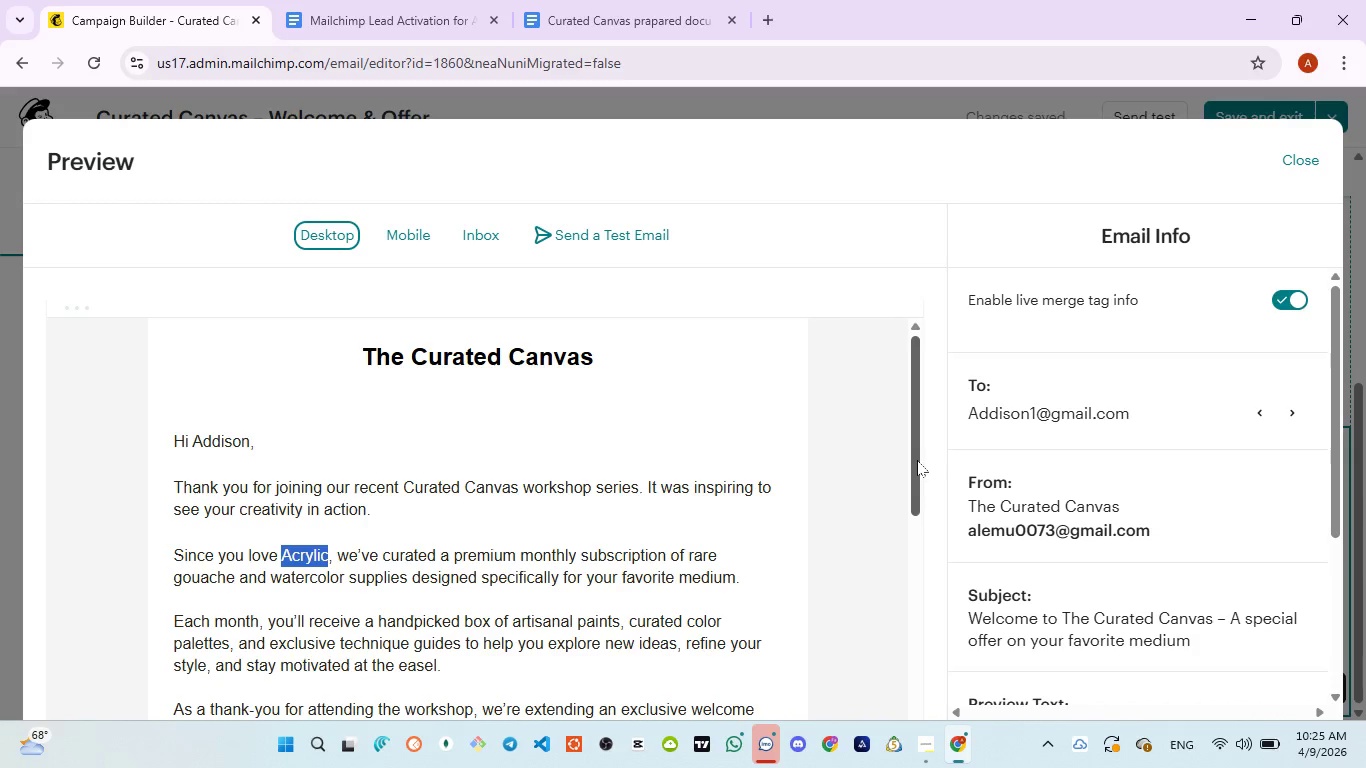 
left_click_drag(start_coordinate=[917, 458], to_coordinate=[903, 686])
 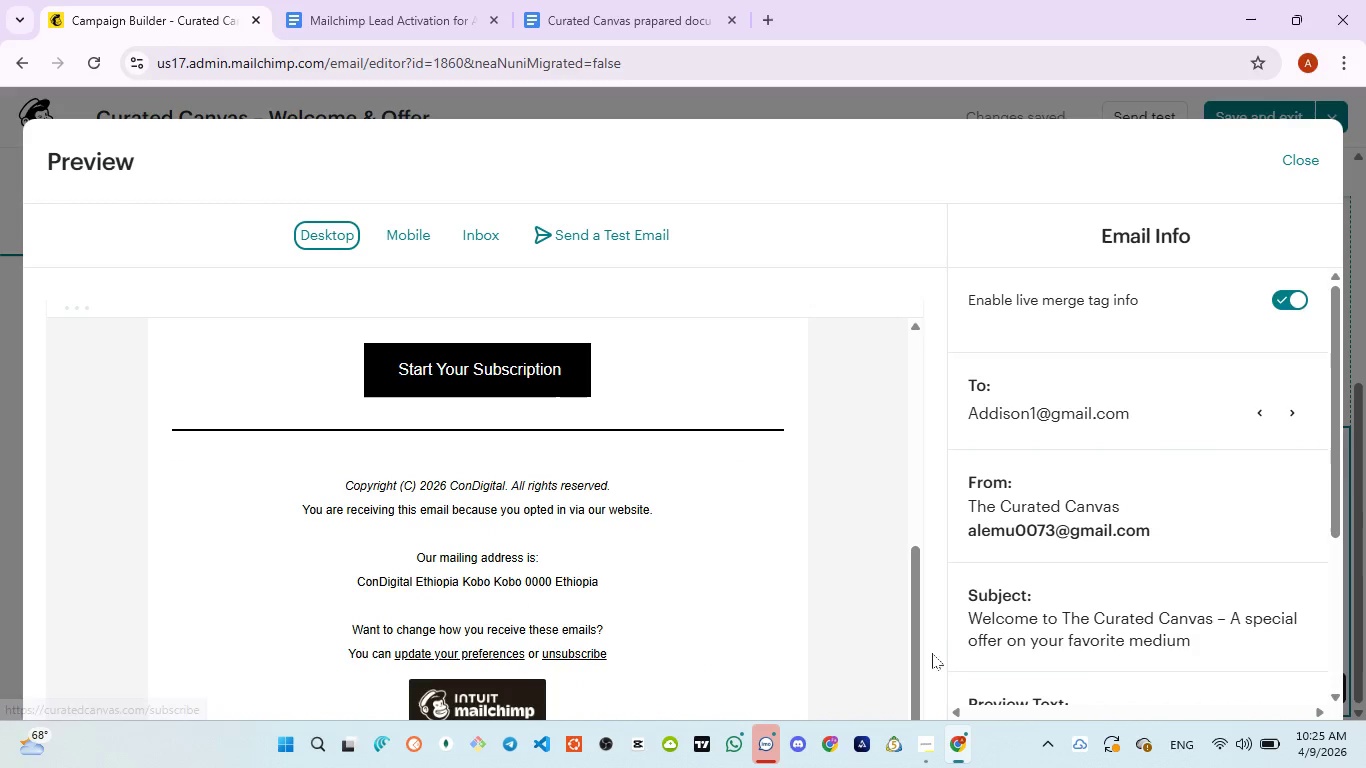 
left_click_drag(start_coordinate=[917, 653], to_coordinate=[899, 432])
 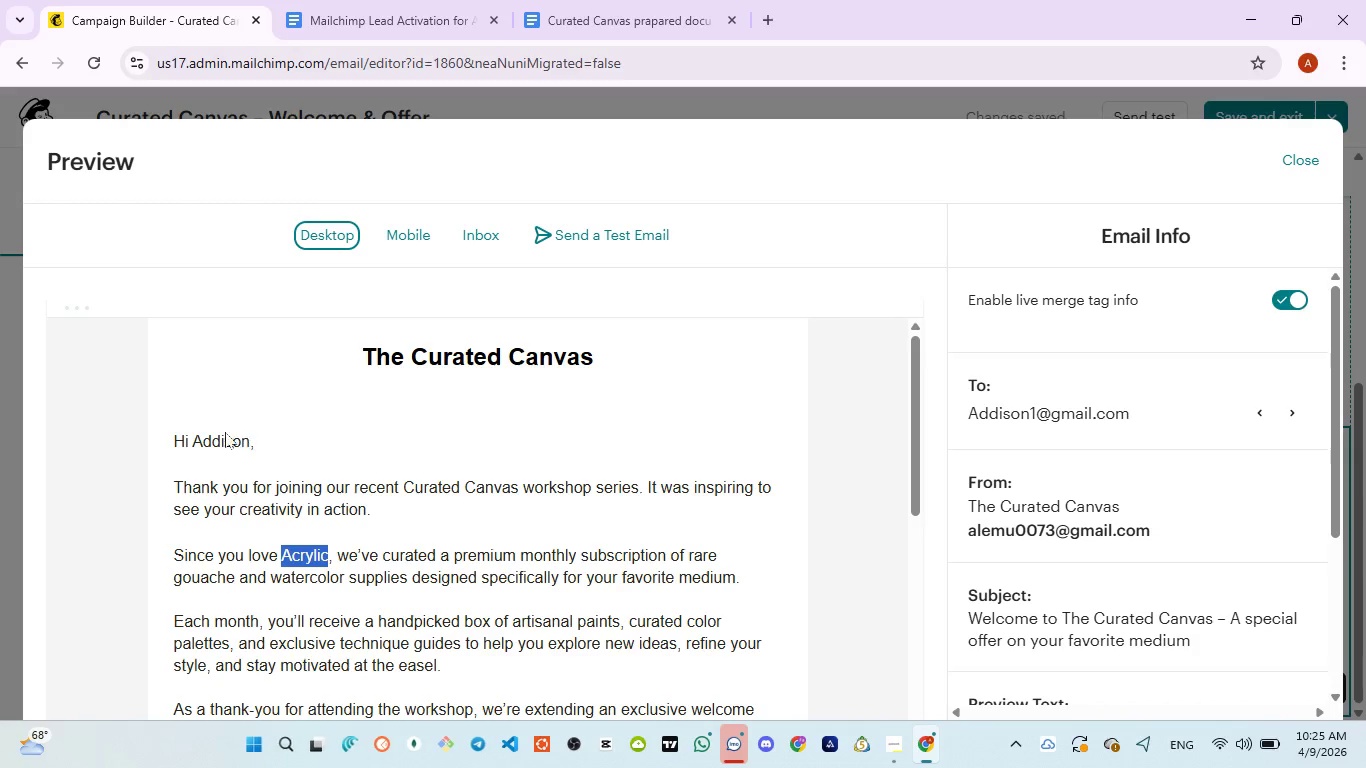 
double_click([225, 432])
 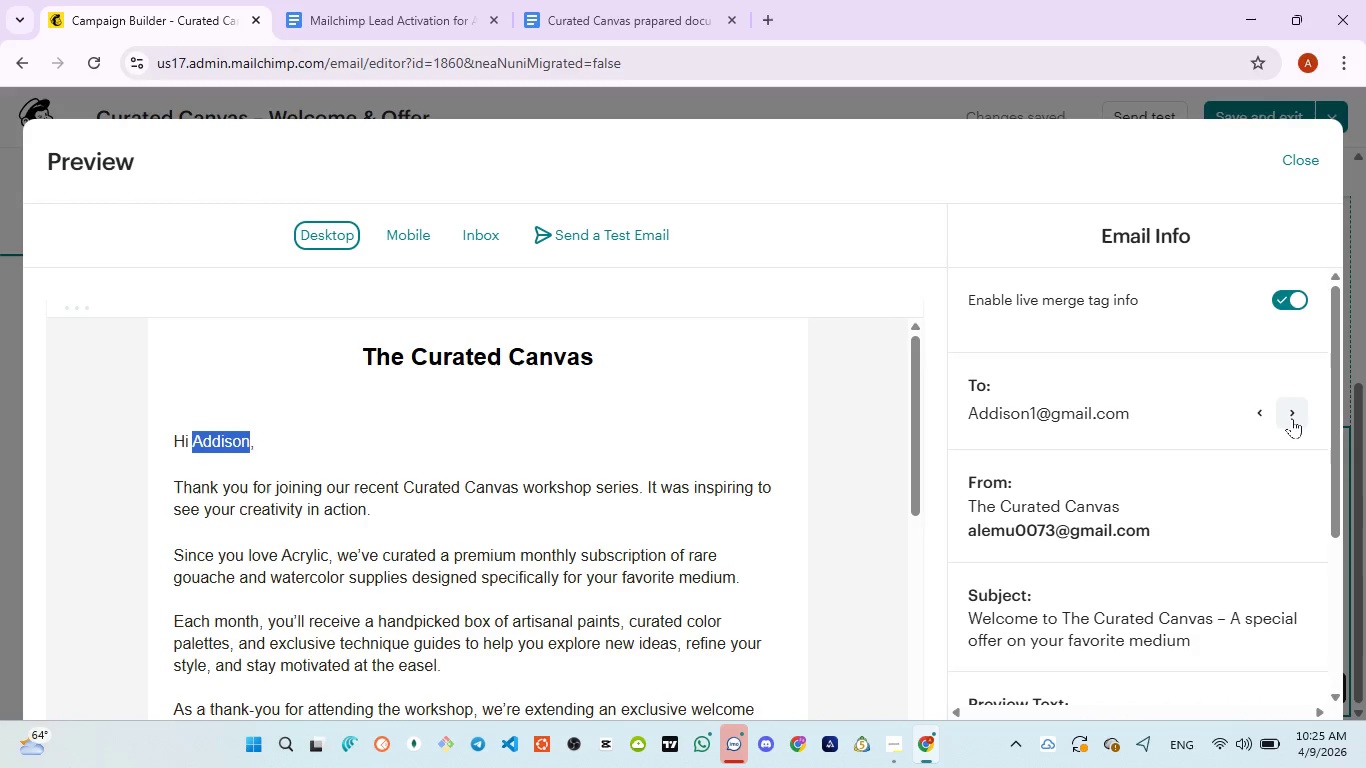 
left_click([1292, 418])
 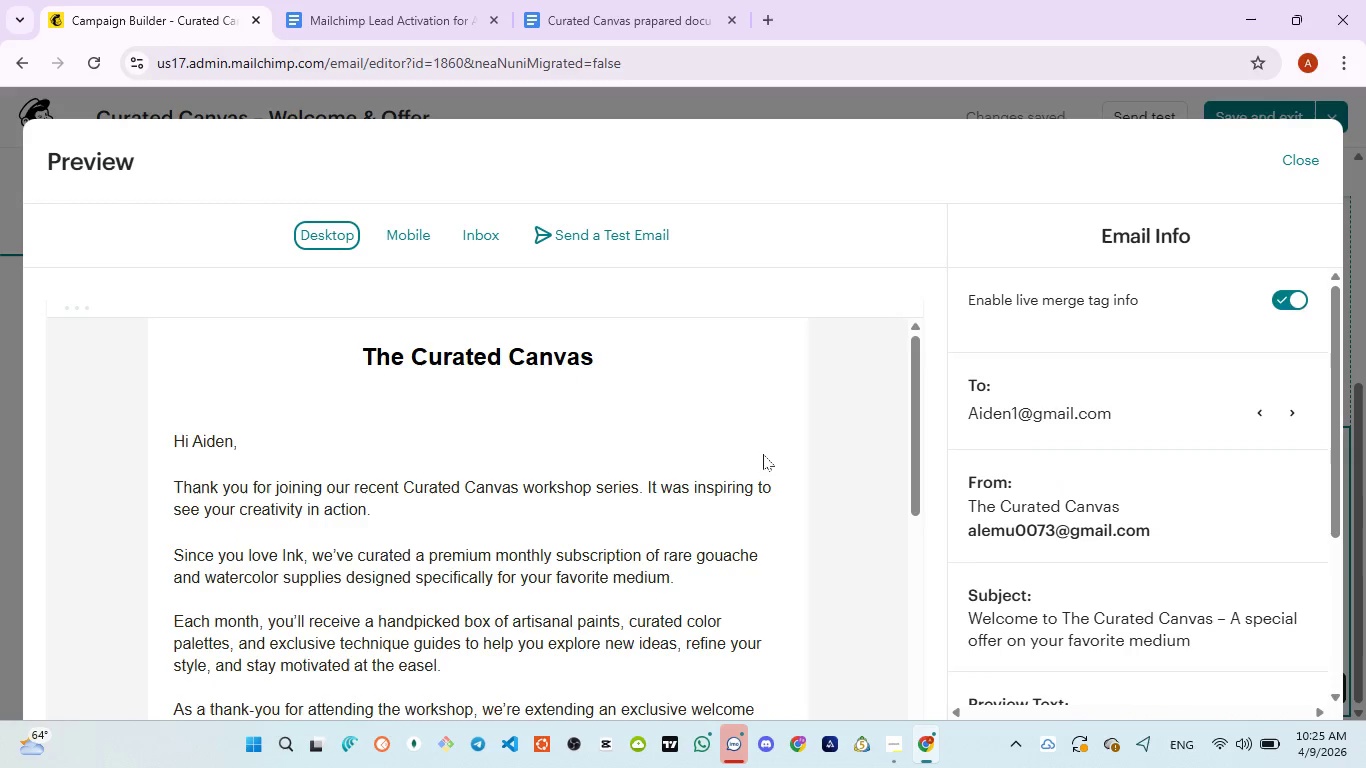 
wait(7.39)
 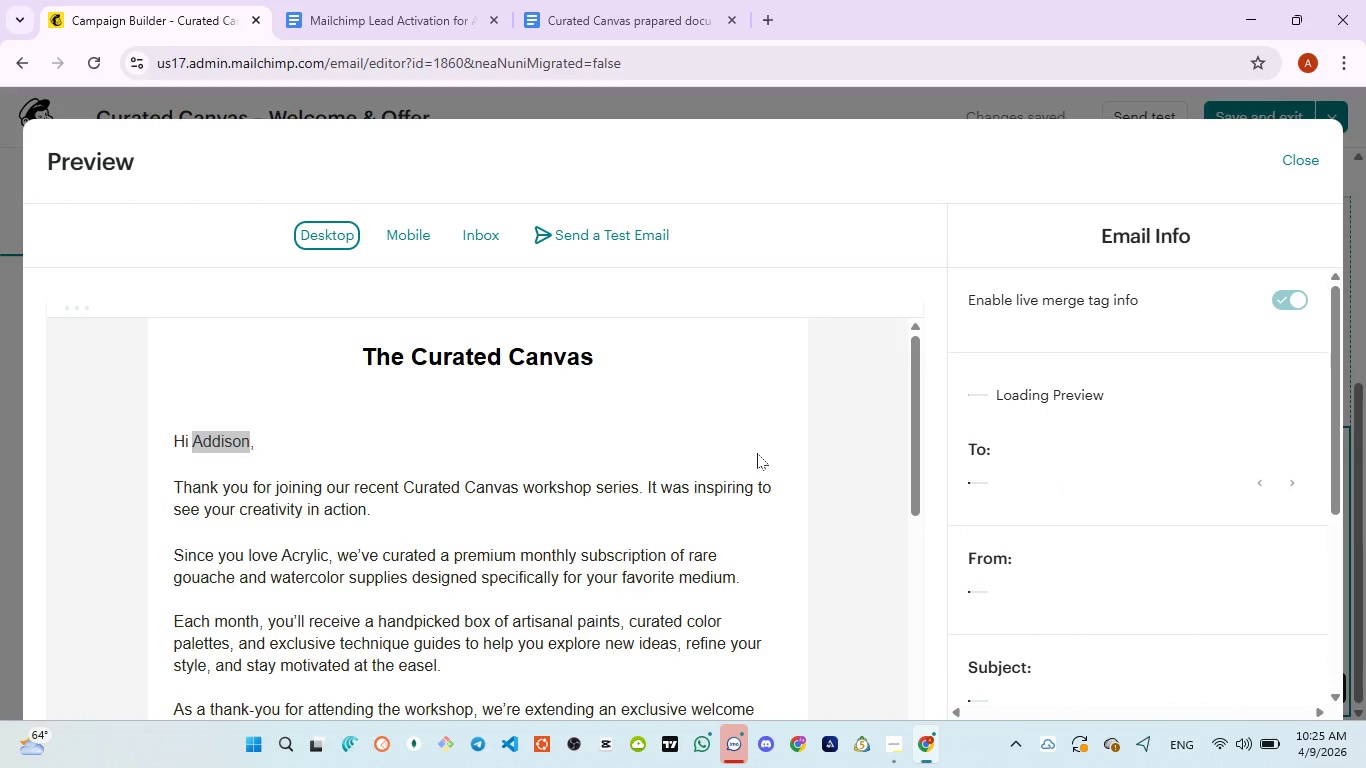 
double_click([217, 439])
 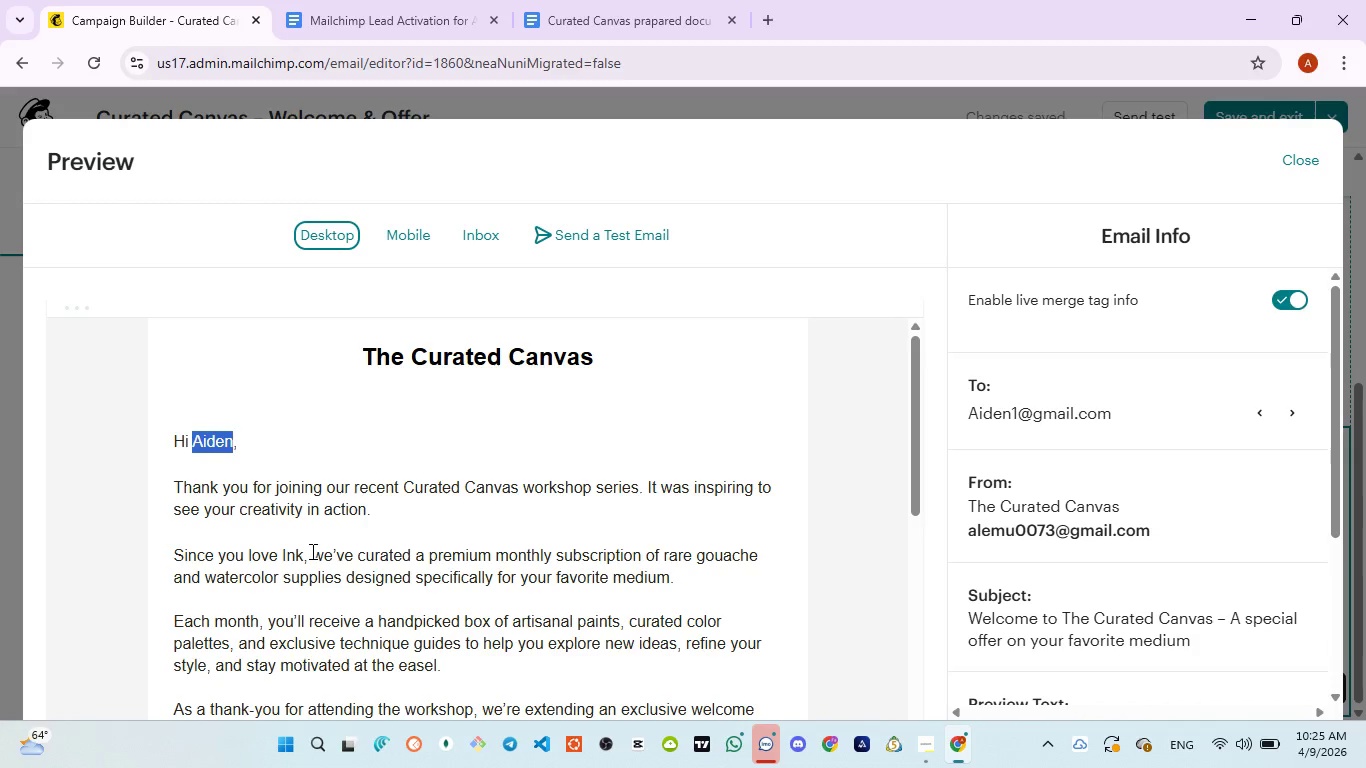 
double_click([293, 555])
 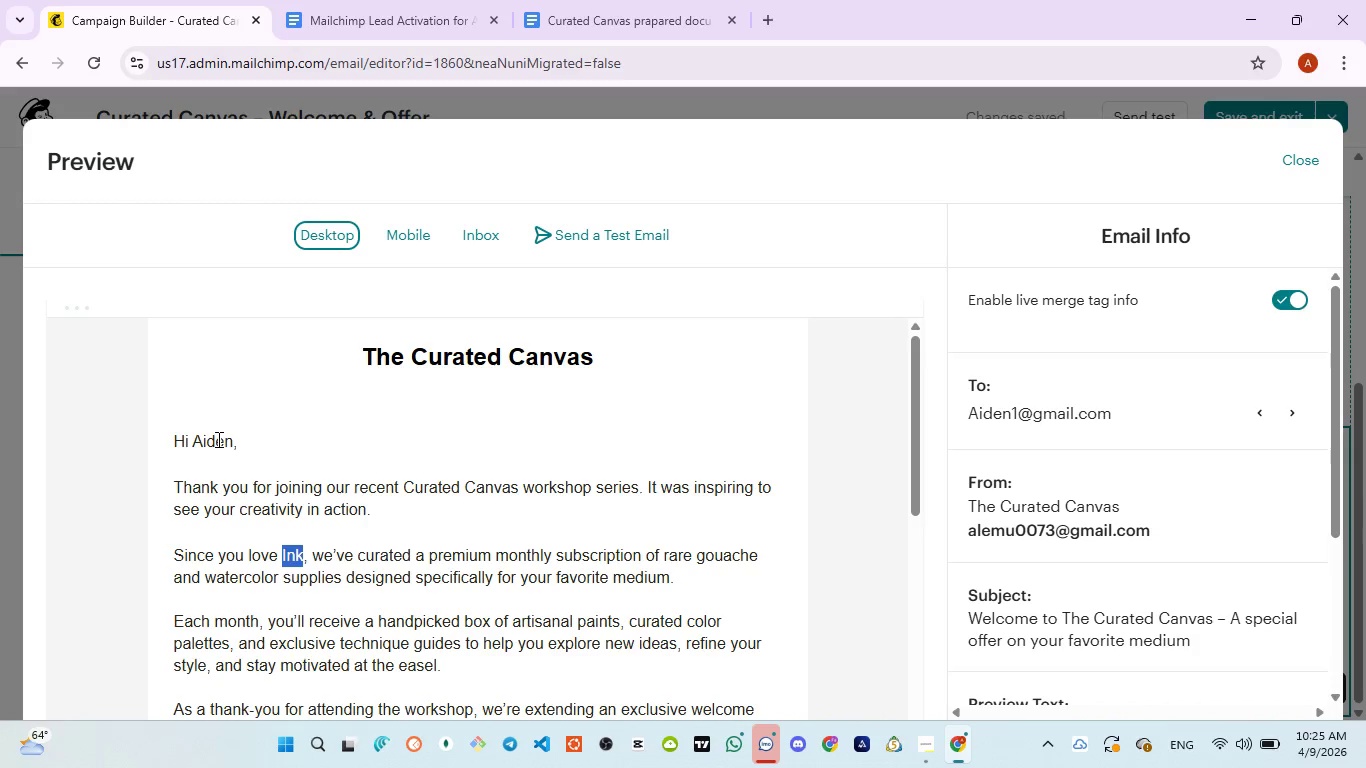 
double_click([217, 439])
 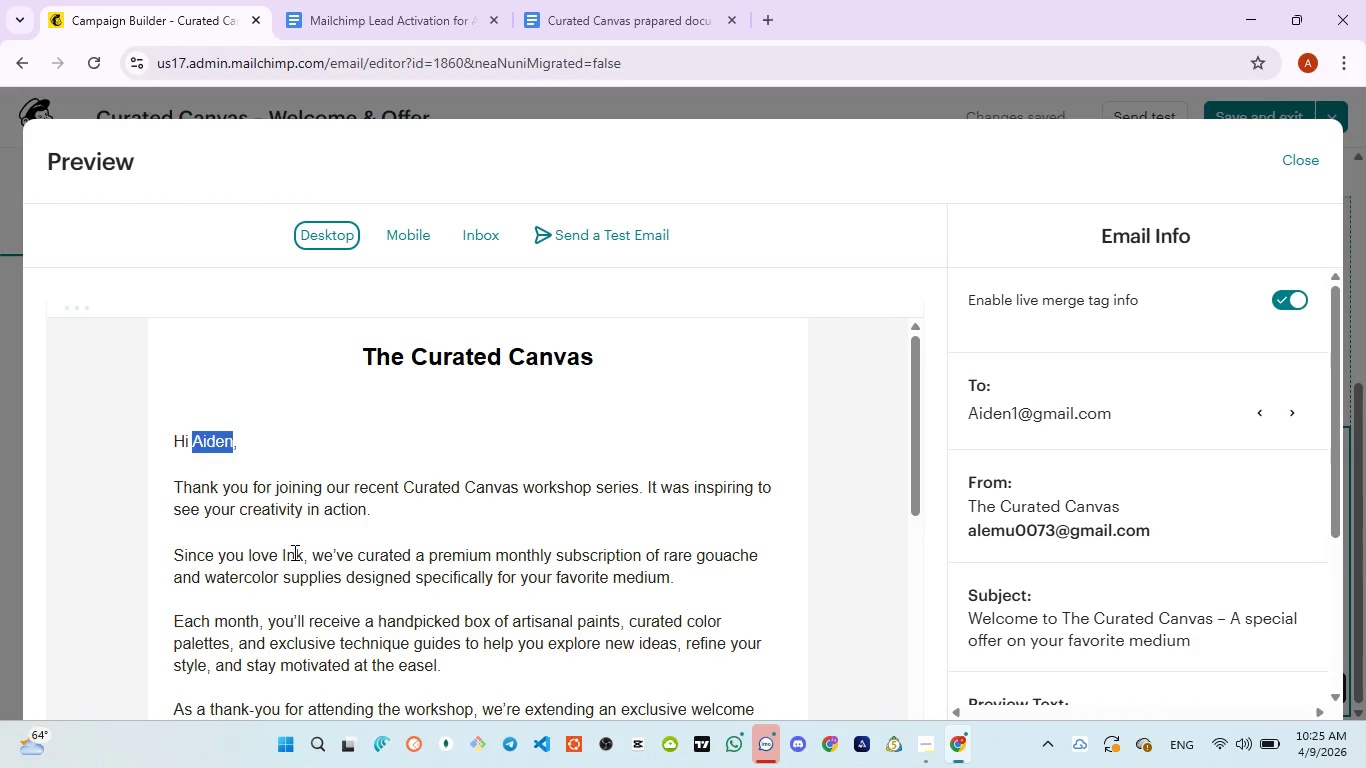 
double_click([293, 552])
 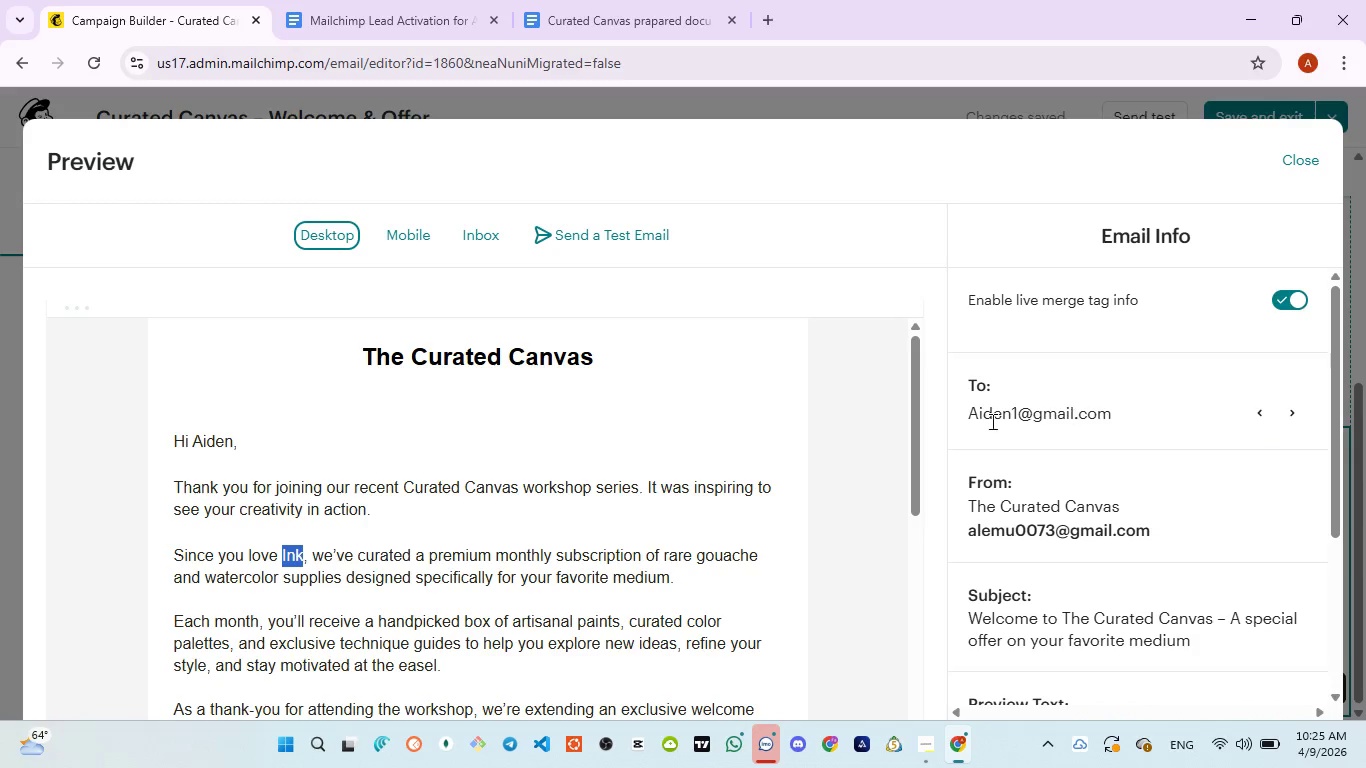 
left_click([1287, 411])
 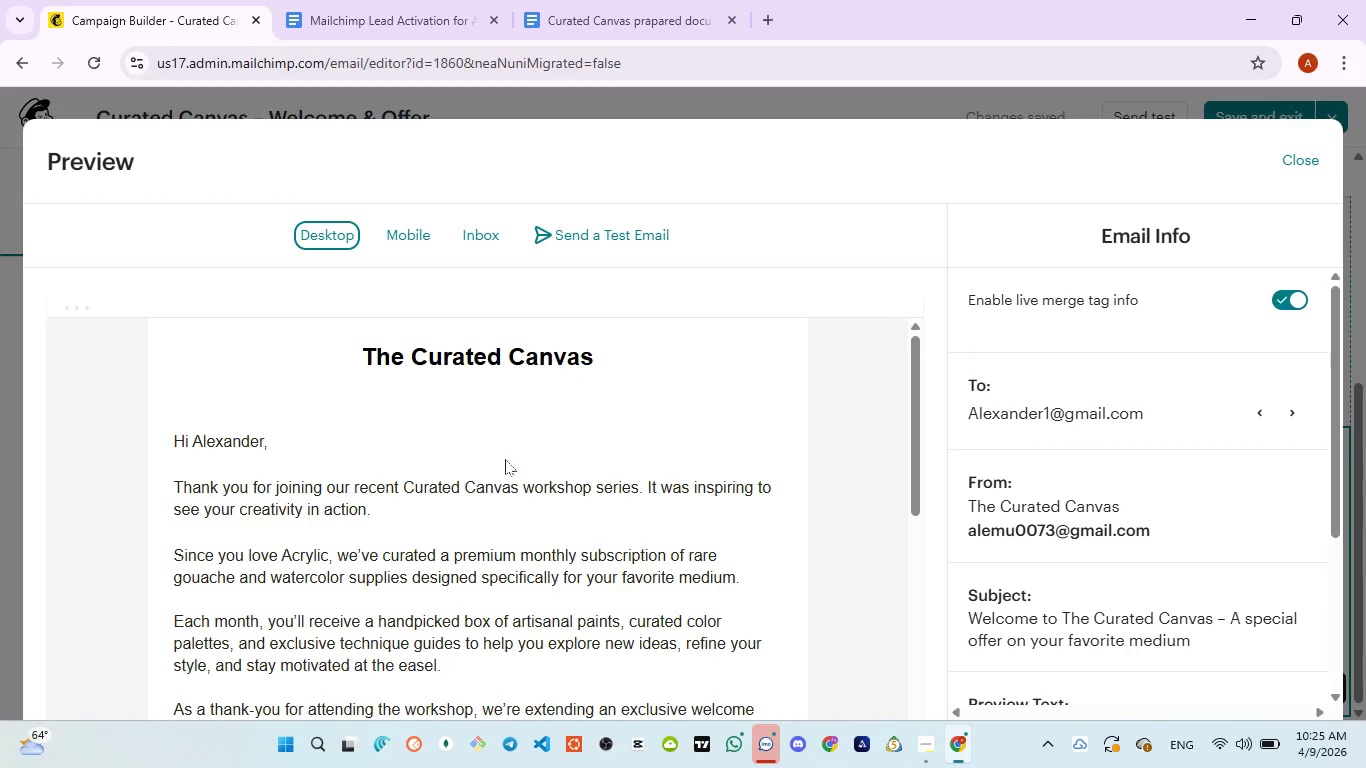 
double_click([224, 435])
 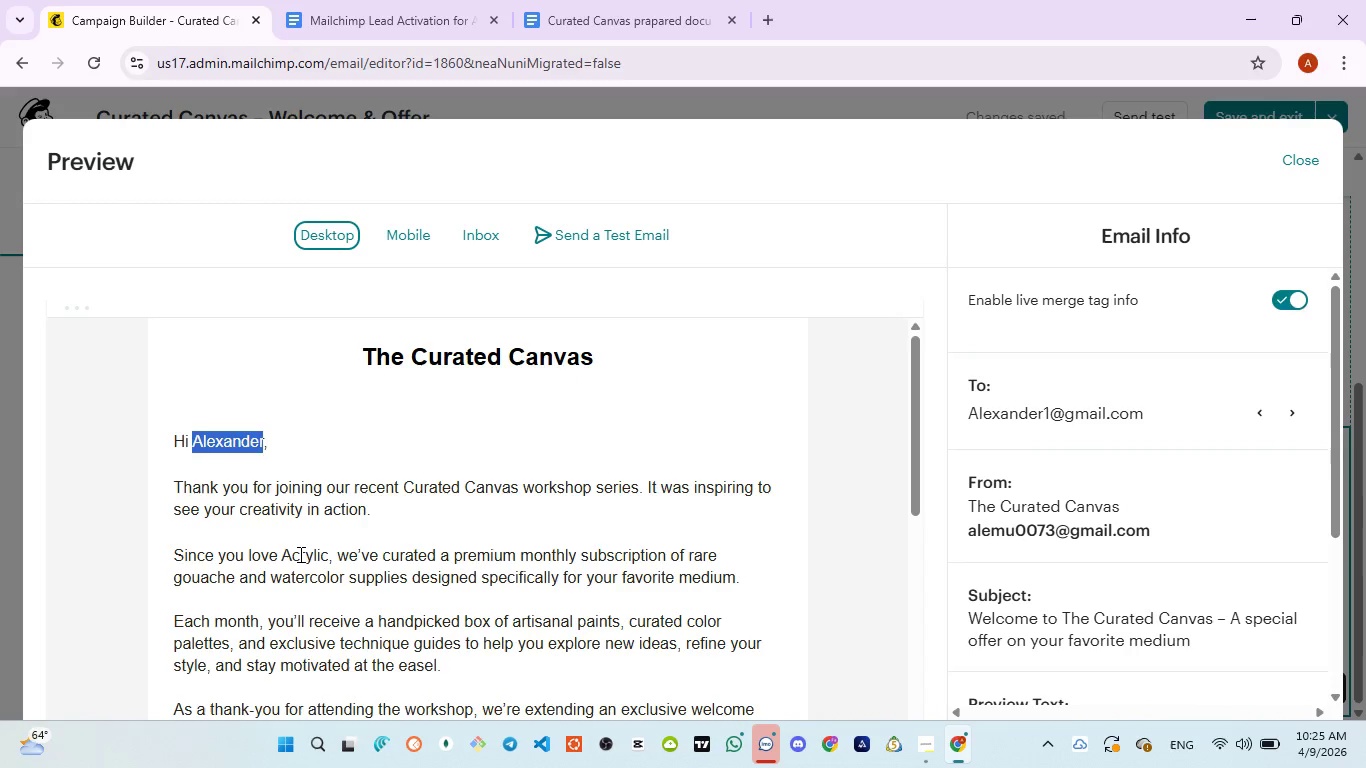 
double_click([299, 555])
 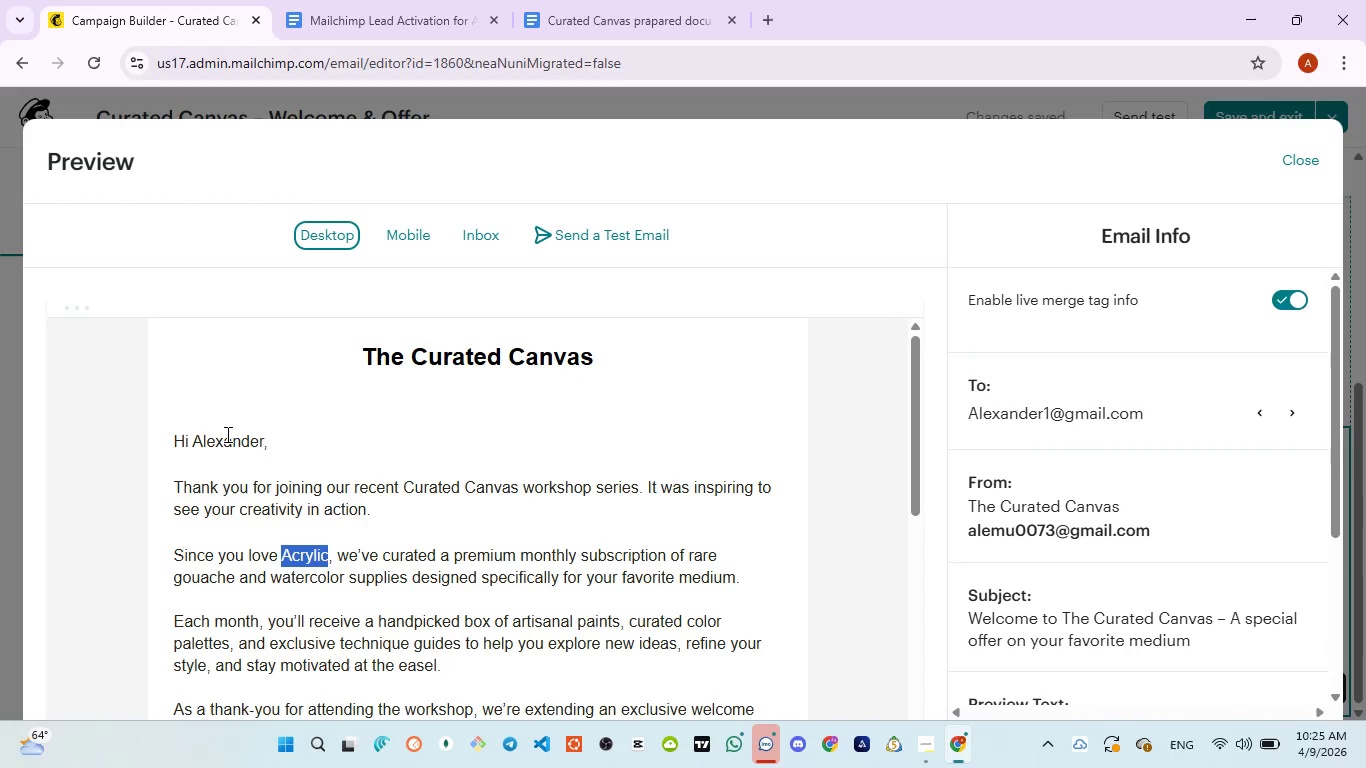 
double_click([226, 434])
 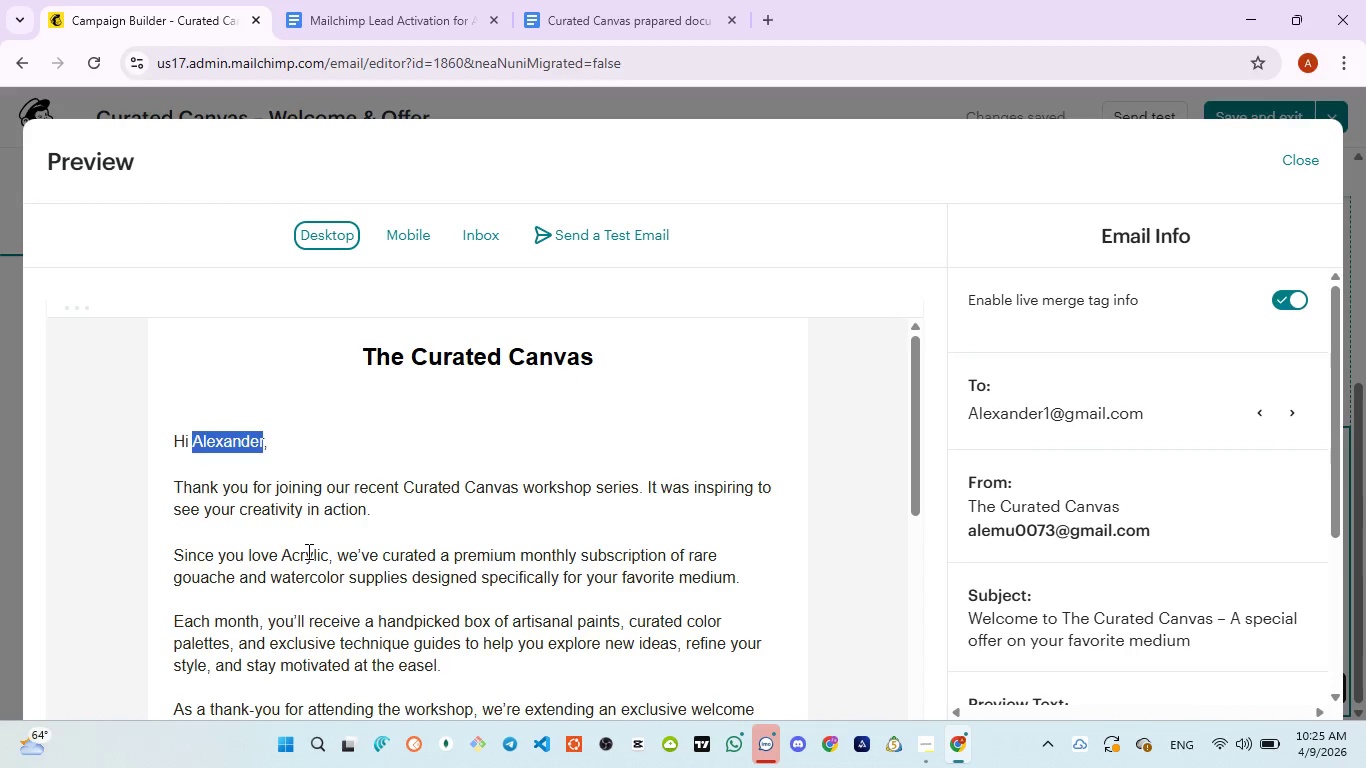 
double_click([307, 551])
 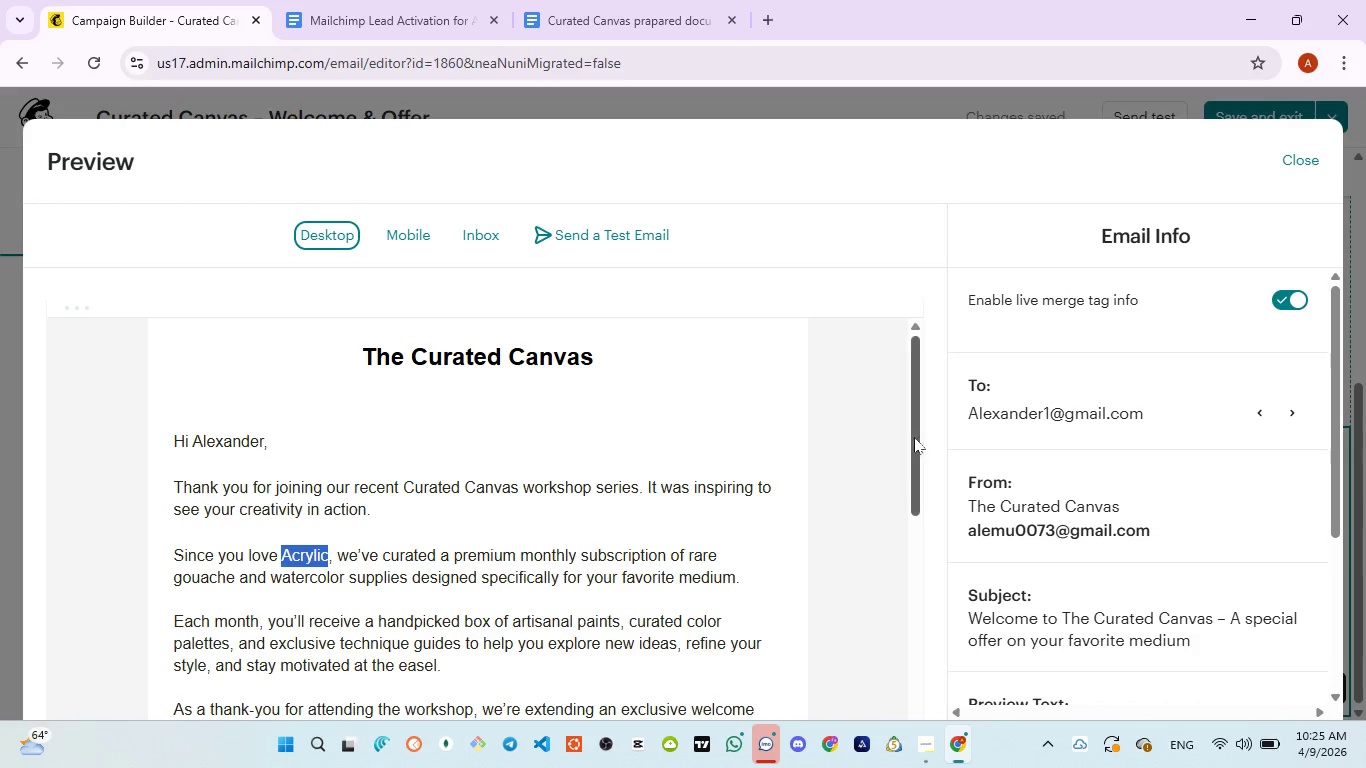 
left_click_drag(start_coordinate=[917, 432], to_coordinate=[918, 501])
 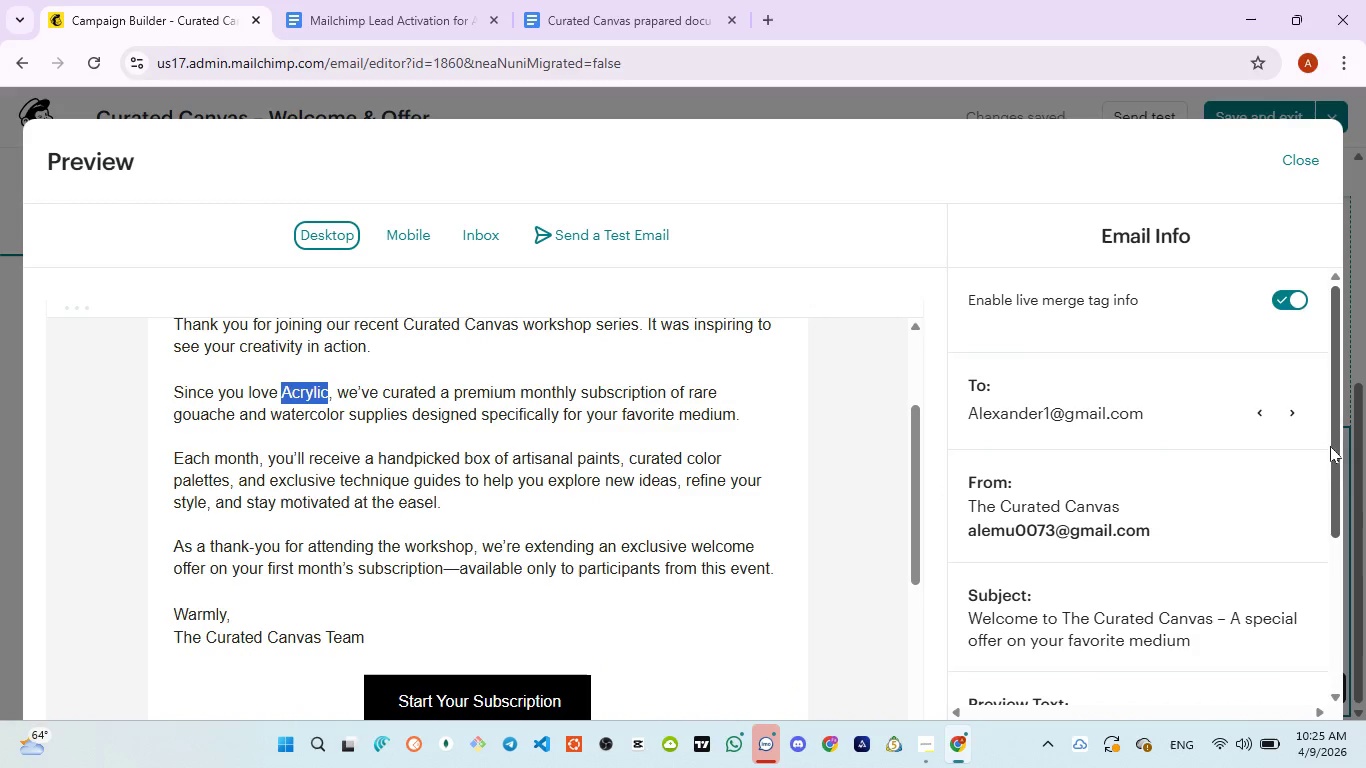 
left_click_drag(start_coordinate=[1334, 441], to_coordinate=[1319, 434])
 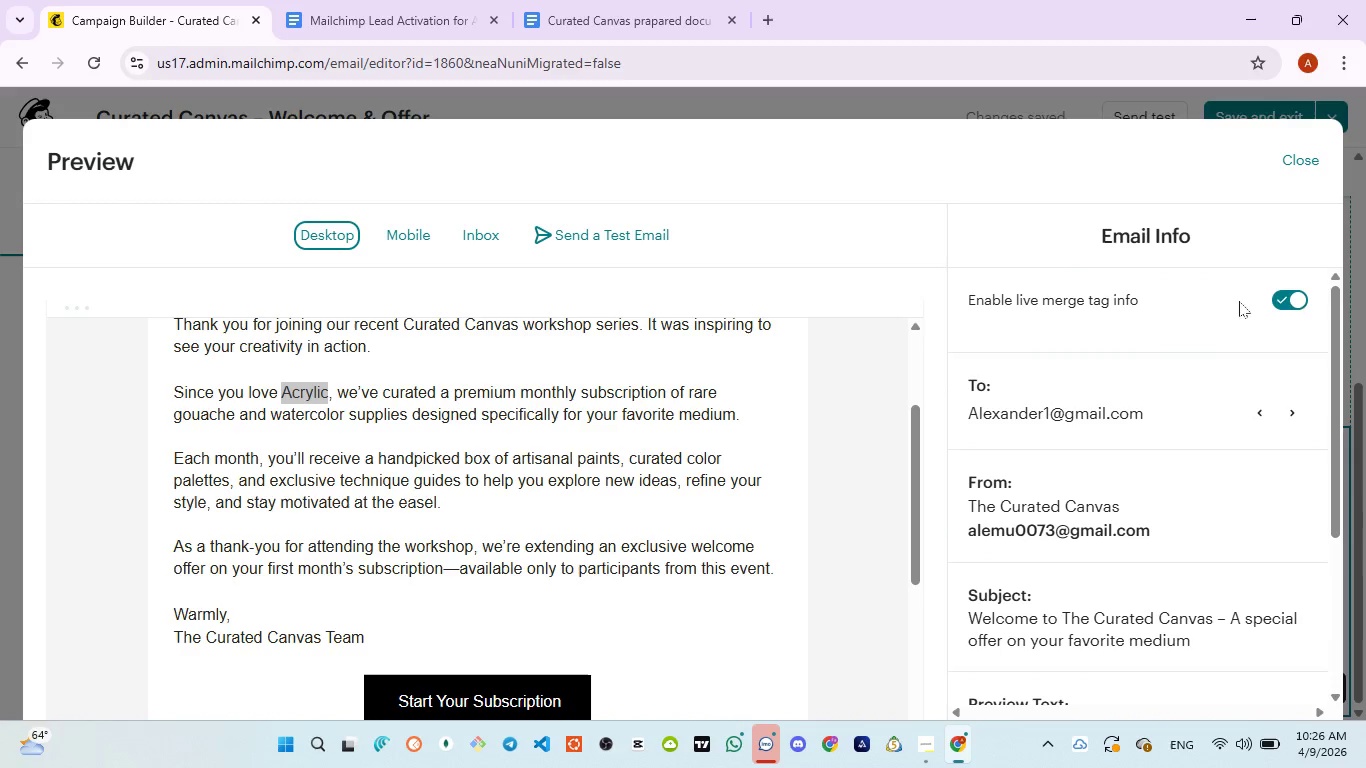 
mouse_move([1259, 410])
 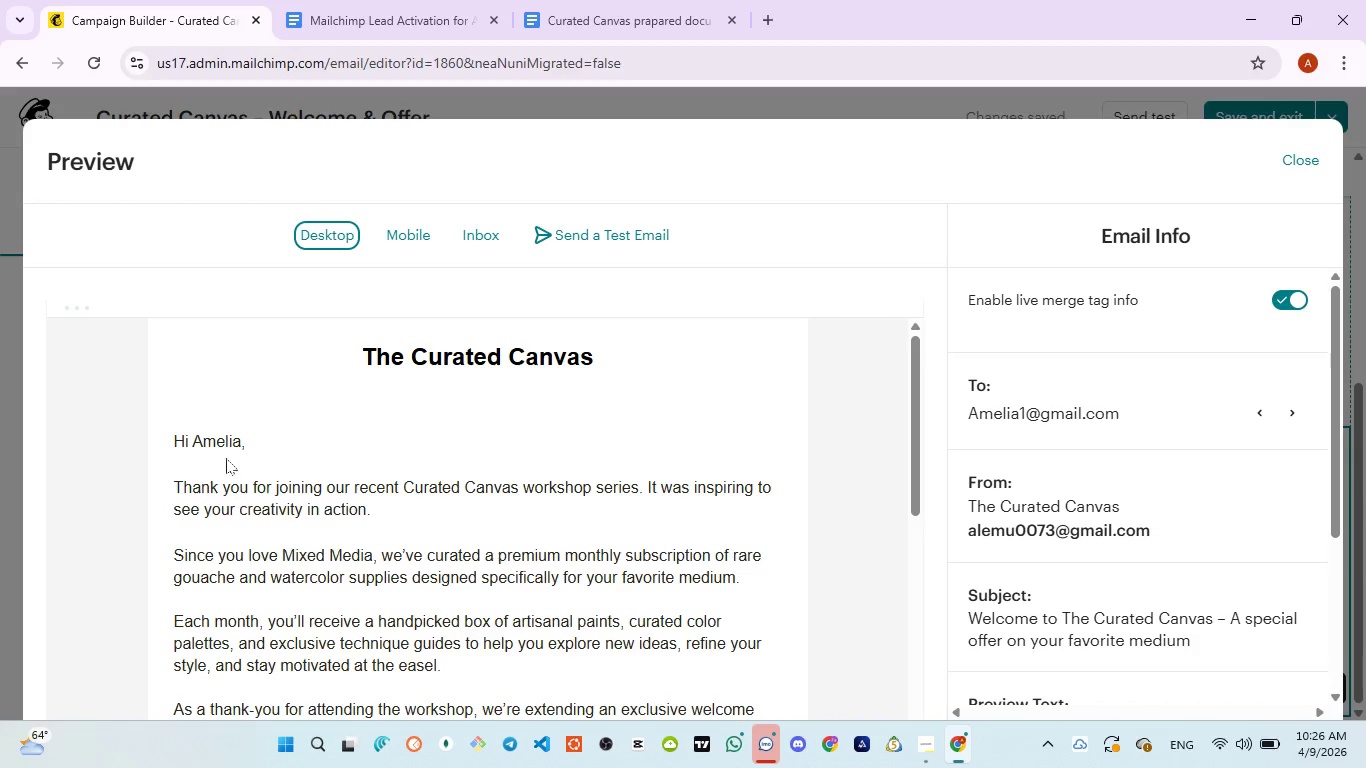 
double_click([217, 439])
 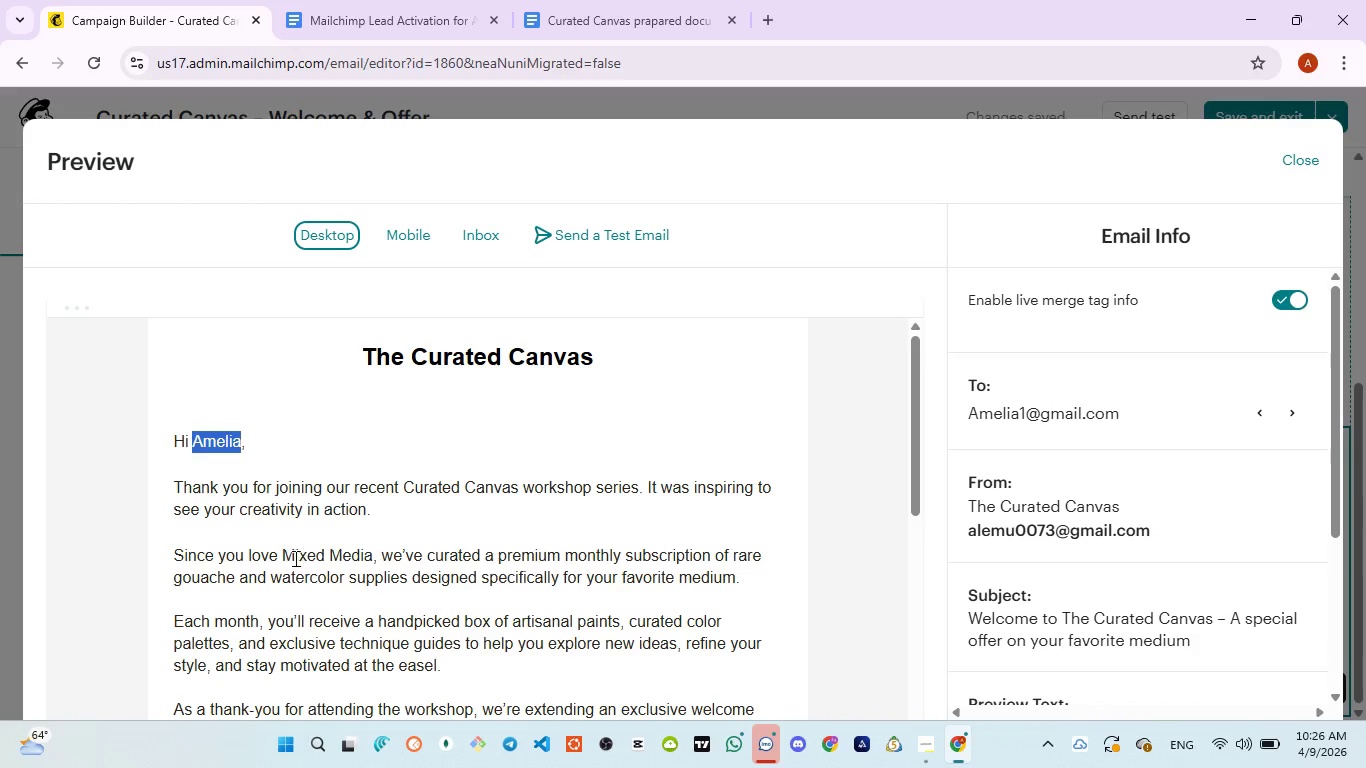 
left_click_drag(start_coordinate=[284, 558], to_coordinate=[371, 557])
 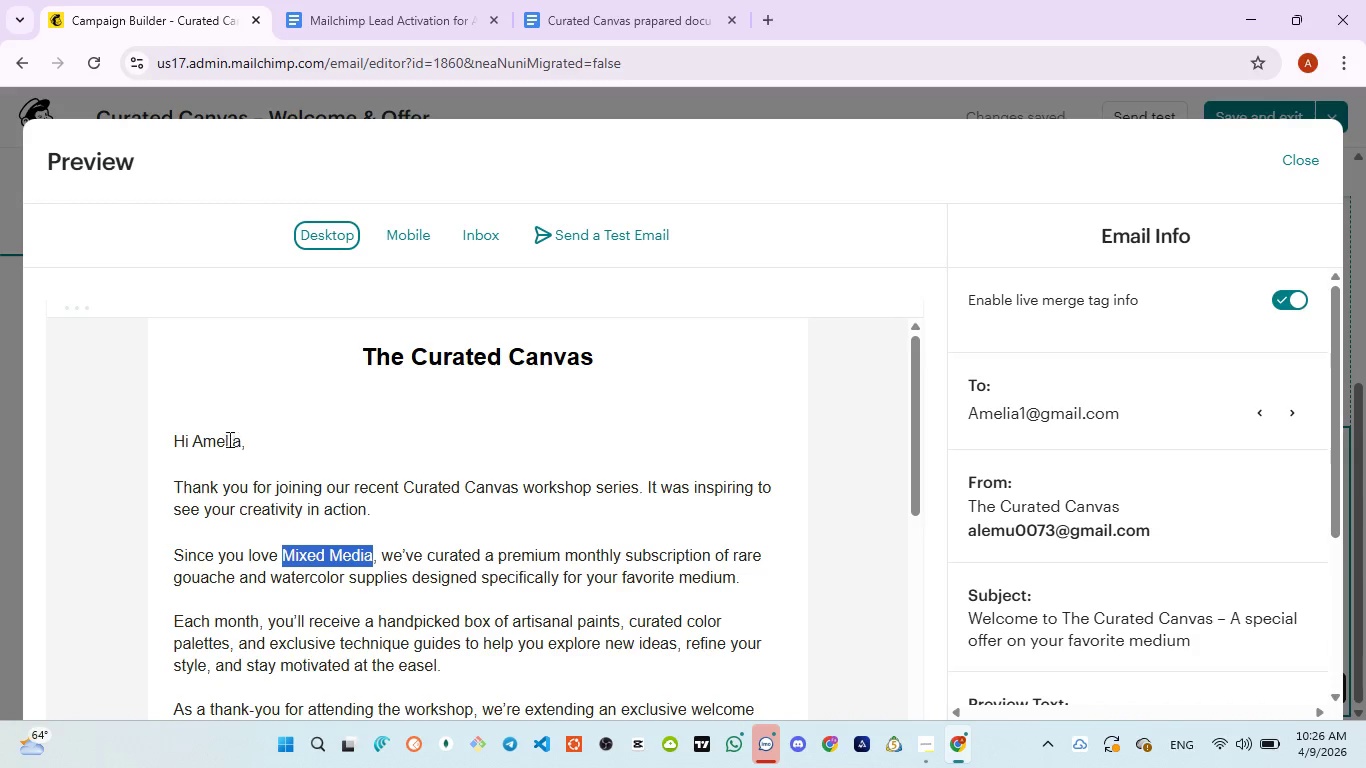 
double_click([223, 439])
 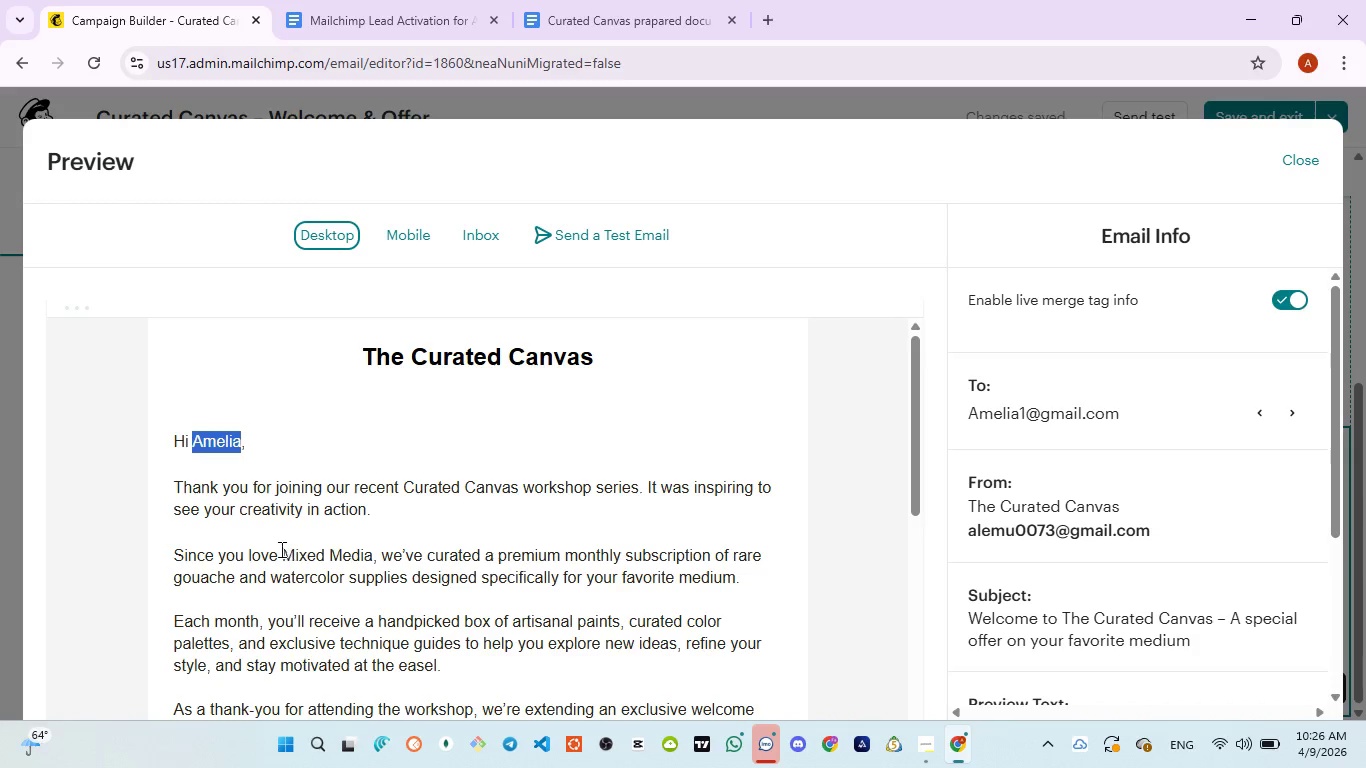 
left_click_drag(start_coordinate=[280, 549], to_coordinate=[370, 559])
 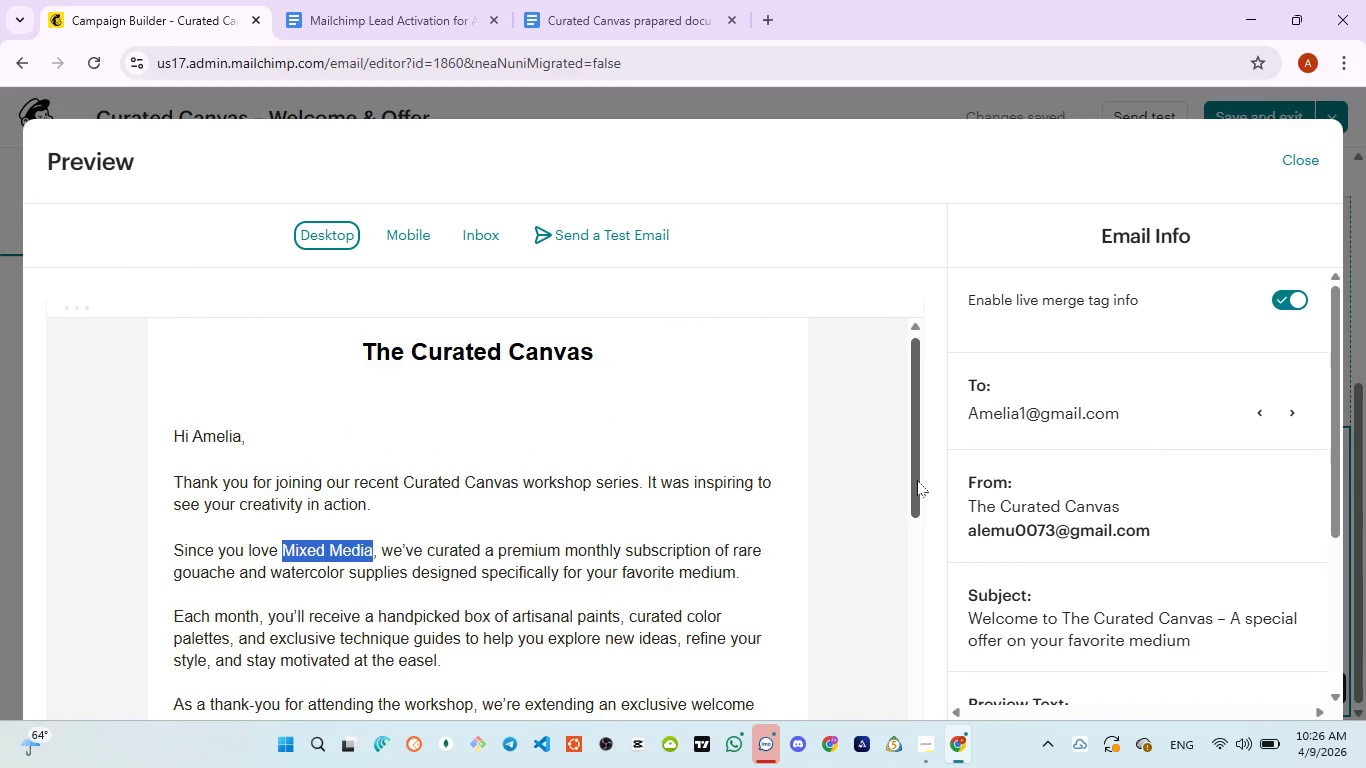 
left_click([1290, 416])
 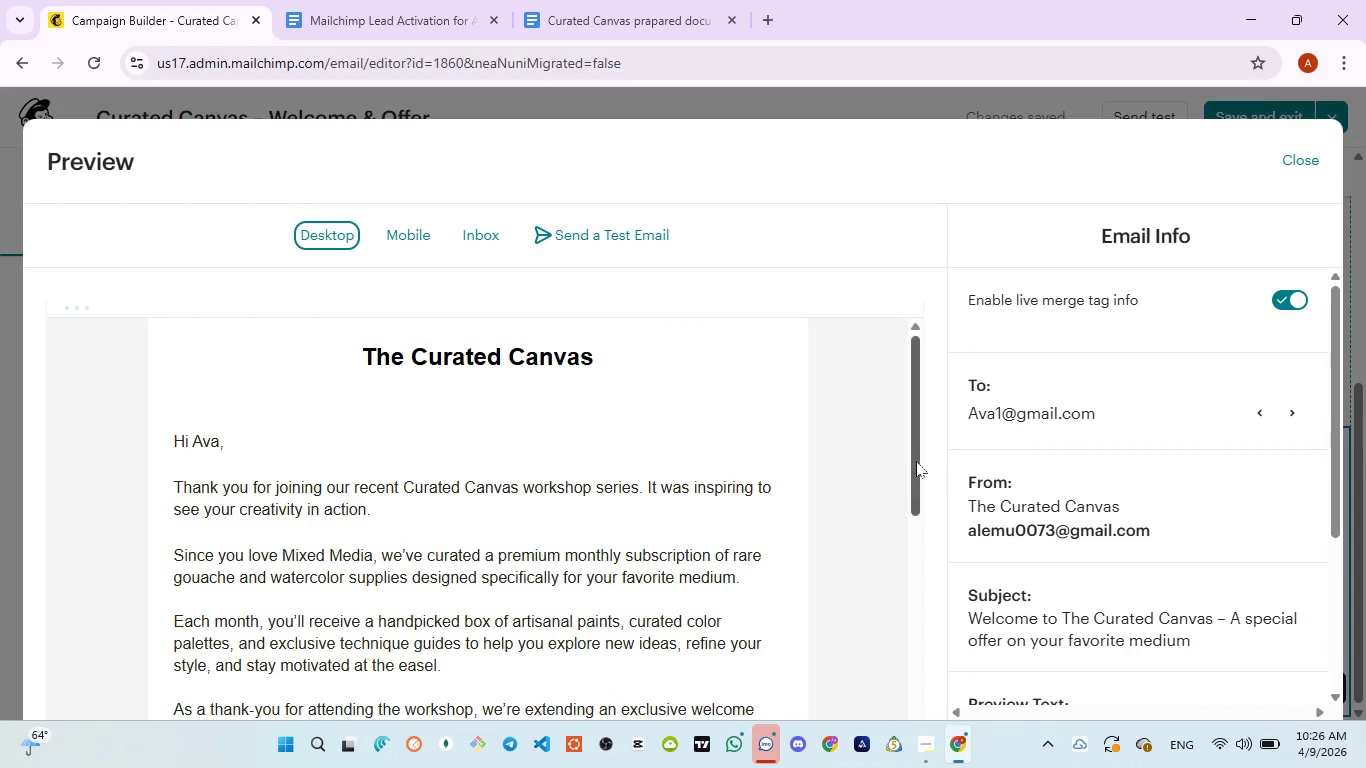 
left_click_drag(start_coordinate=[916, 461], to_coordinate=[918, 490])
 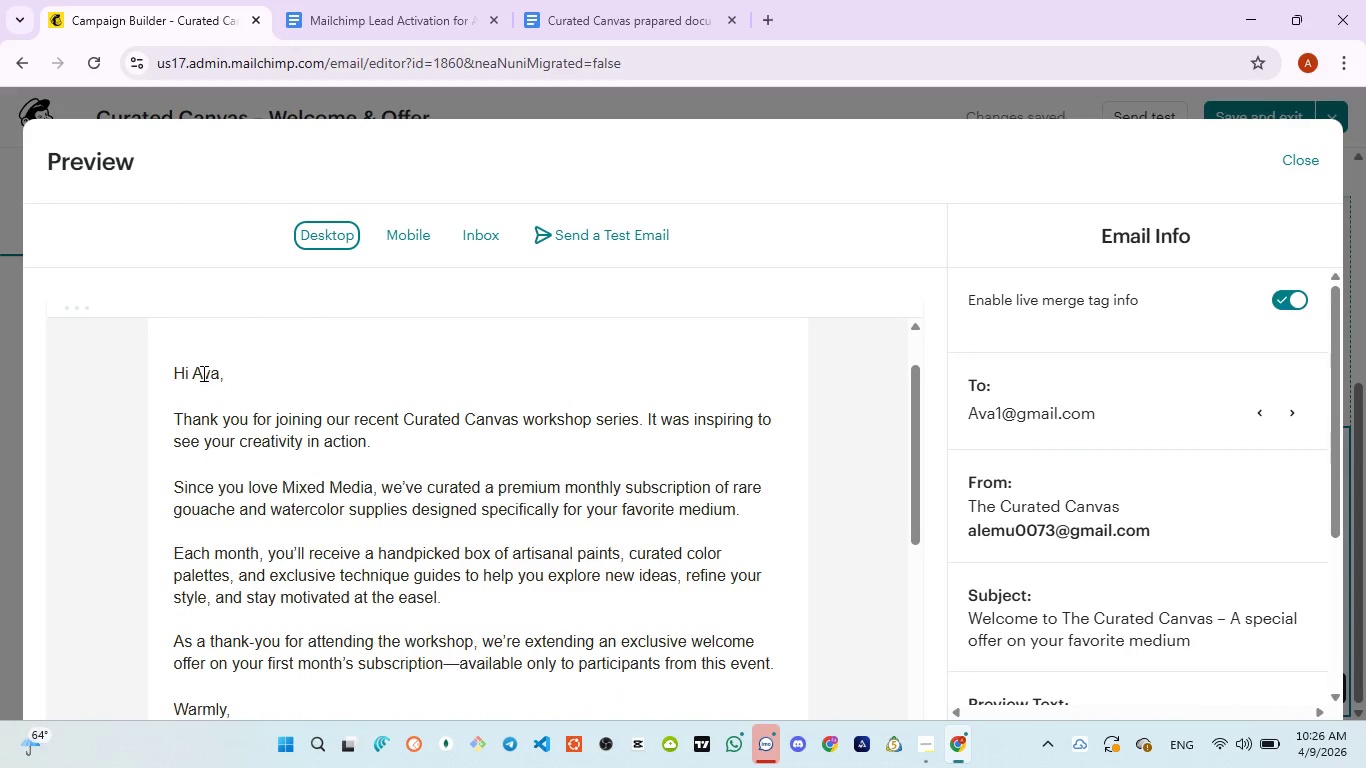 
double_click([202, 373])
 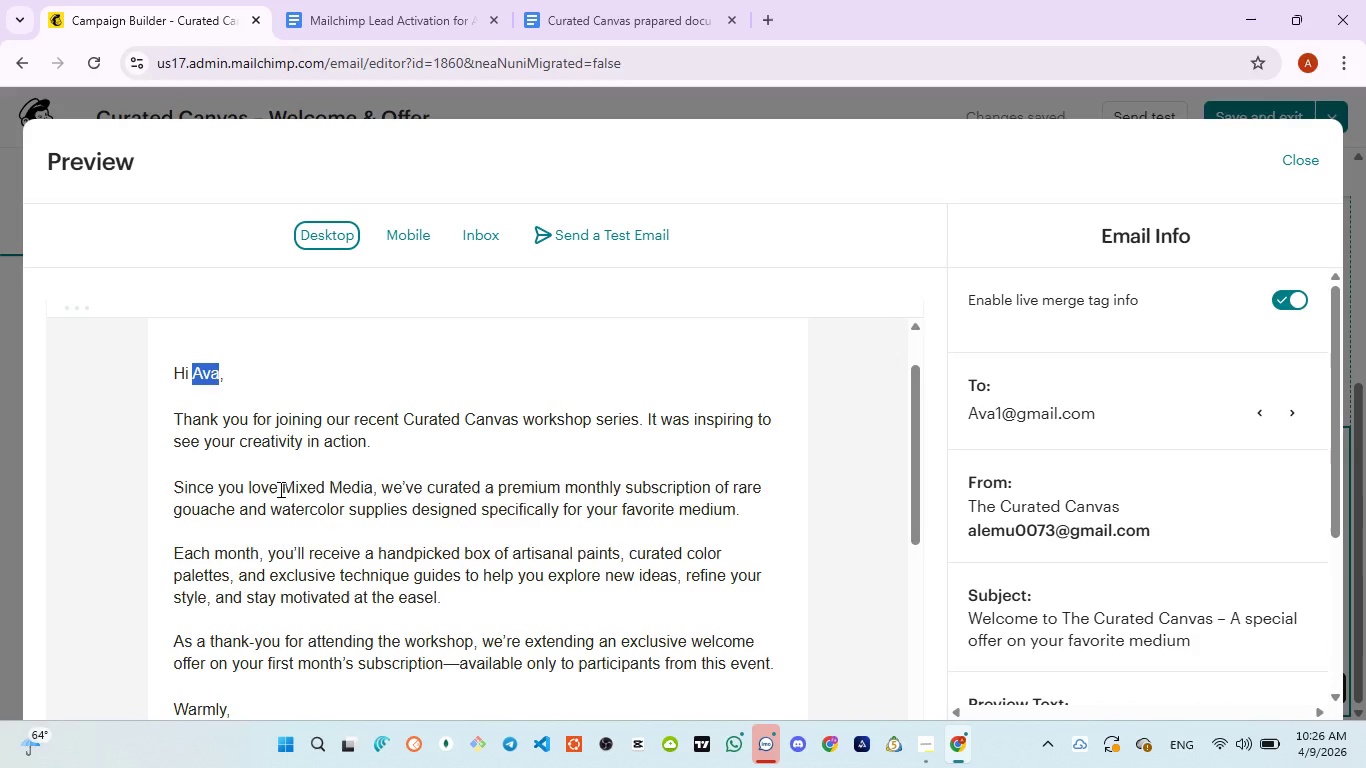 
left_click_drag(start_coordinate=[279, 489], to_coordinate=[371, 485])
 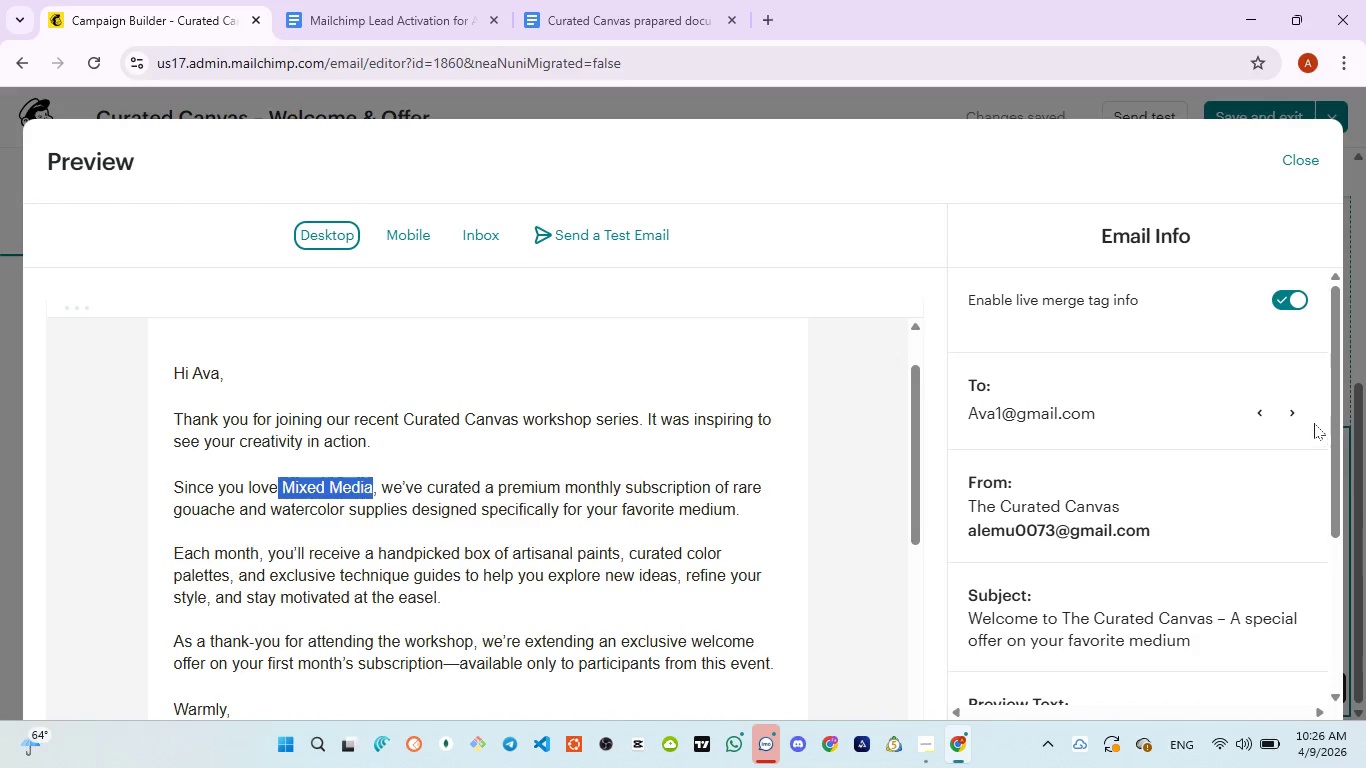 
left_click([1298, 416])
 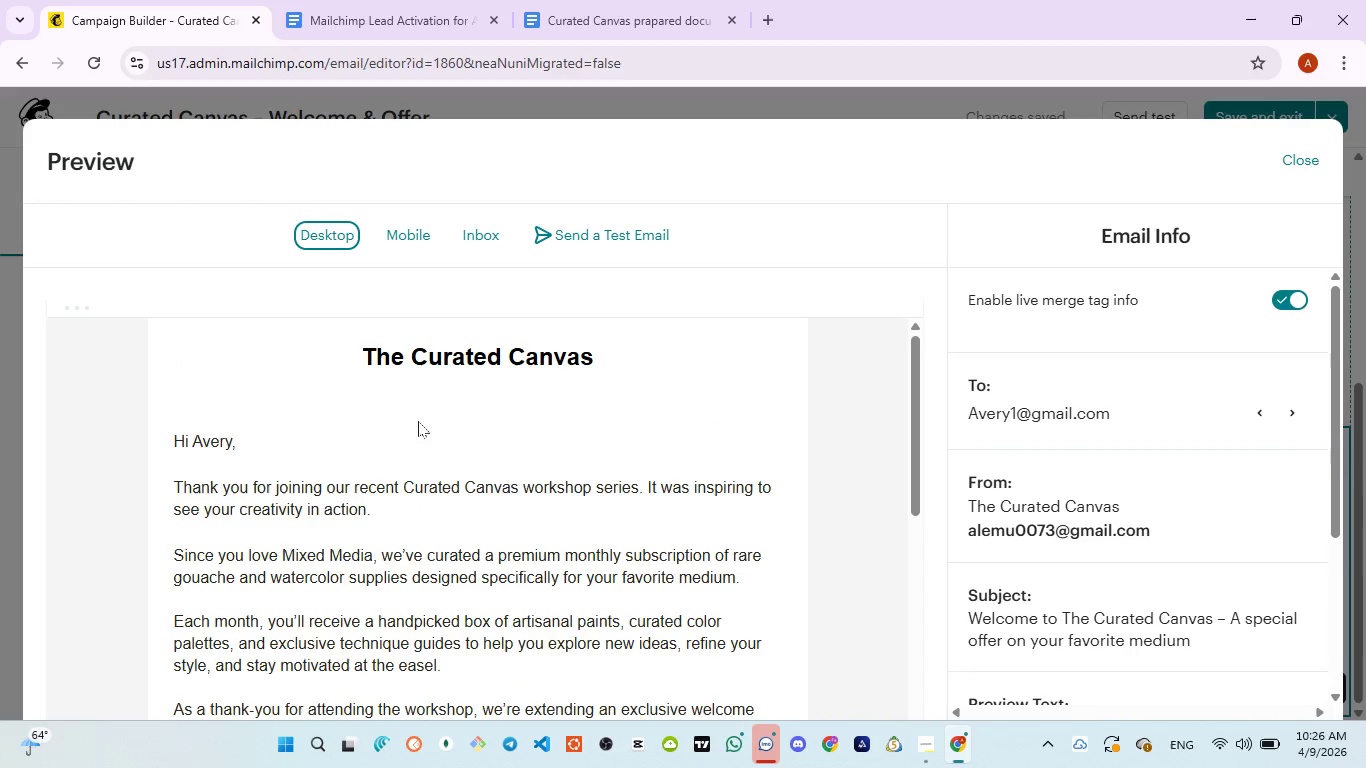 
wait(5.89)
 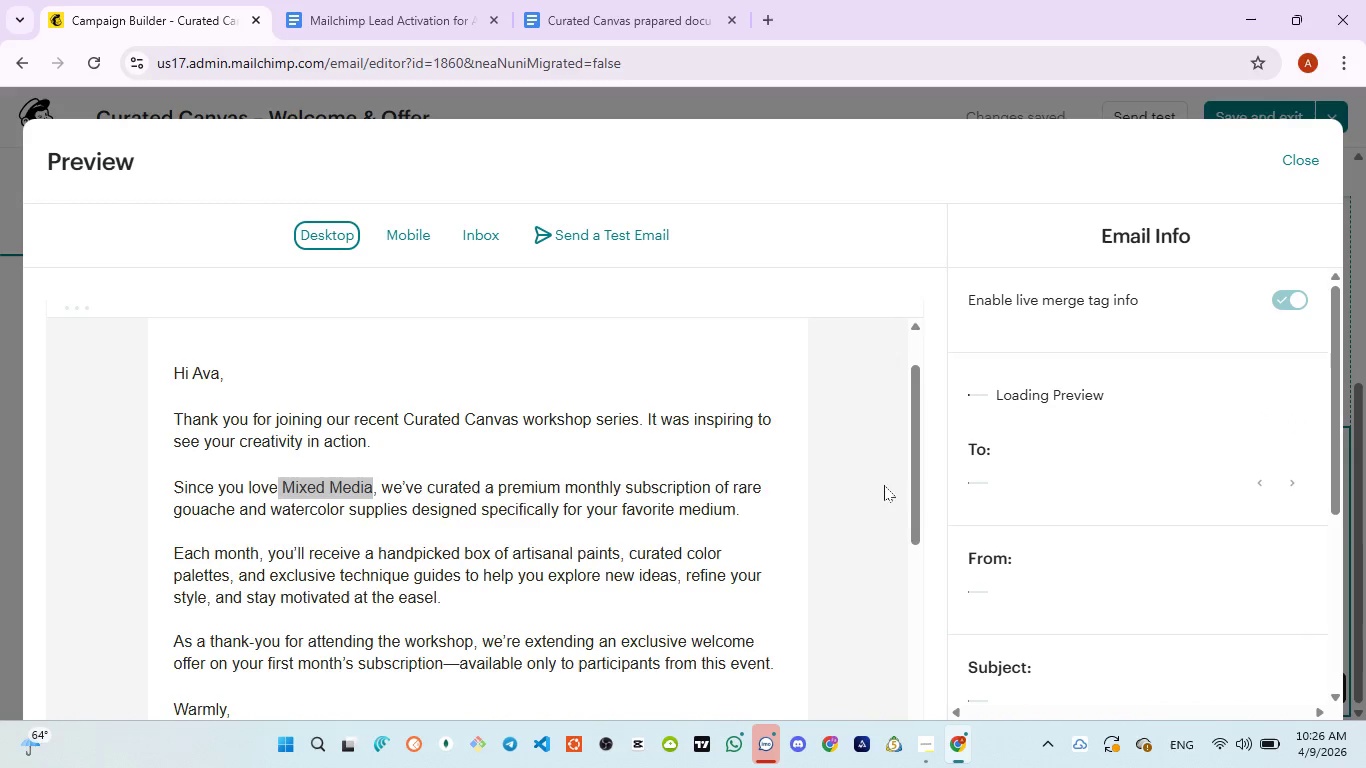 
scroll: coordinate [681, 439], scroll_direction: down, amount: 1.0
 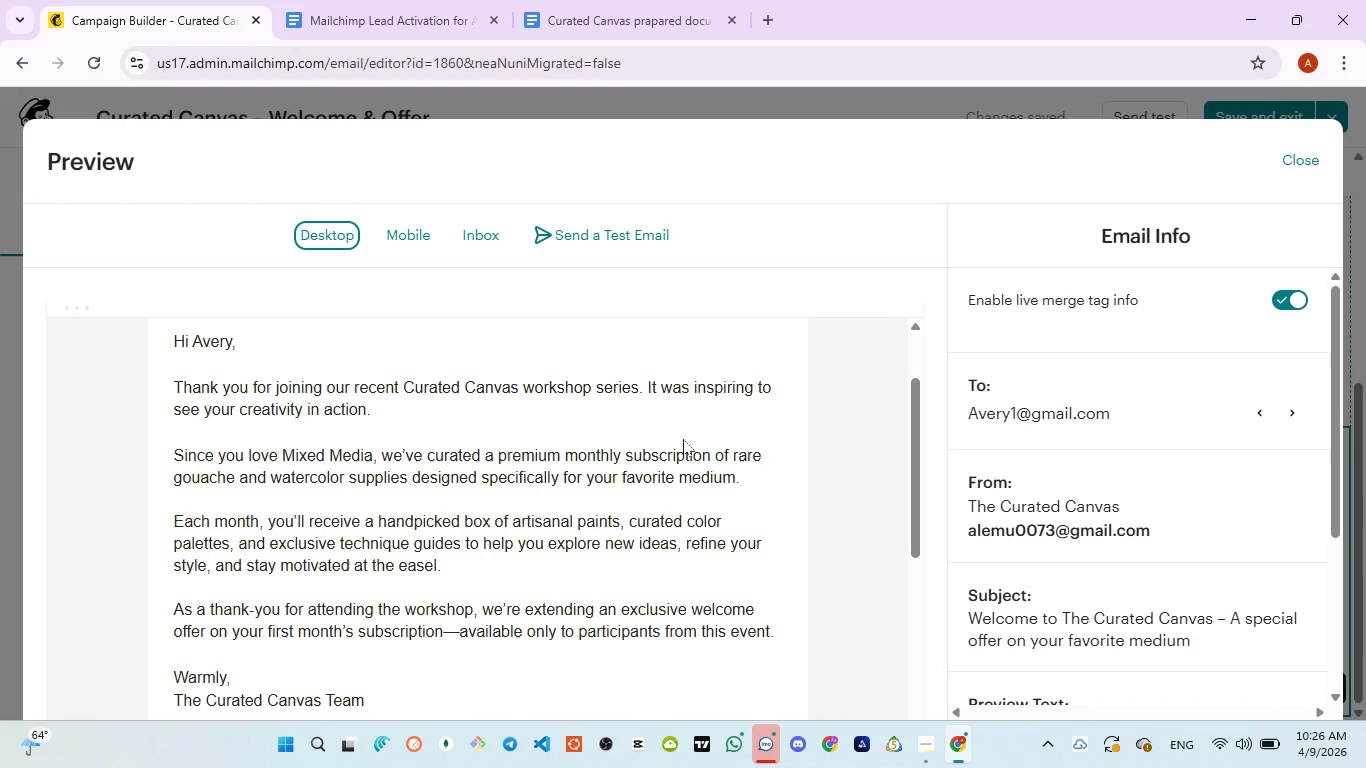 
scroll: coordinate [684, 438], scroll_direction: up, amount: 2.0
 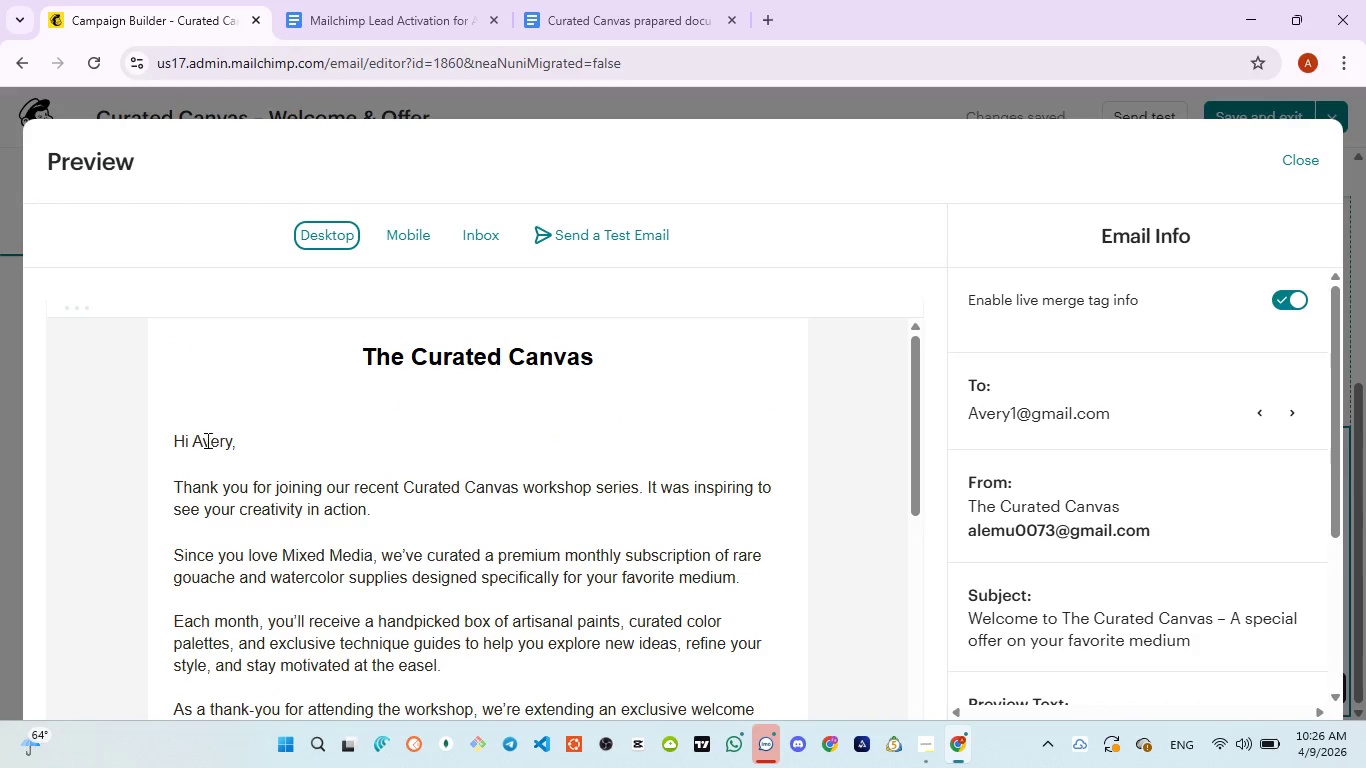 
double_click([205, 441])
 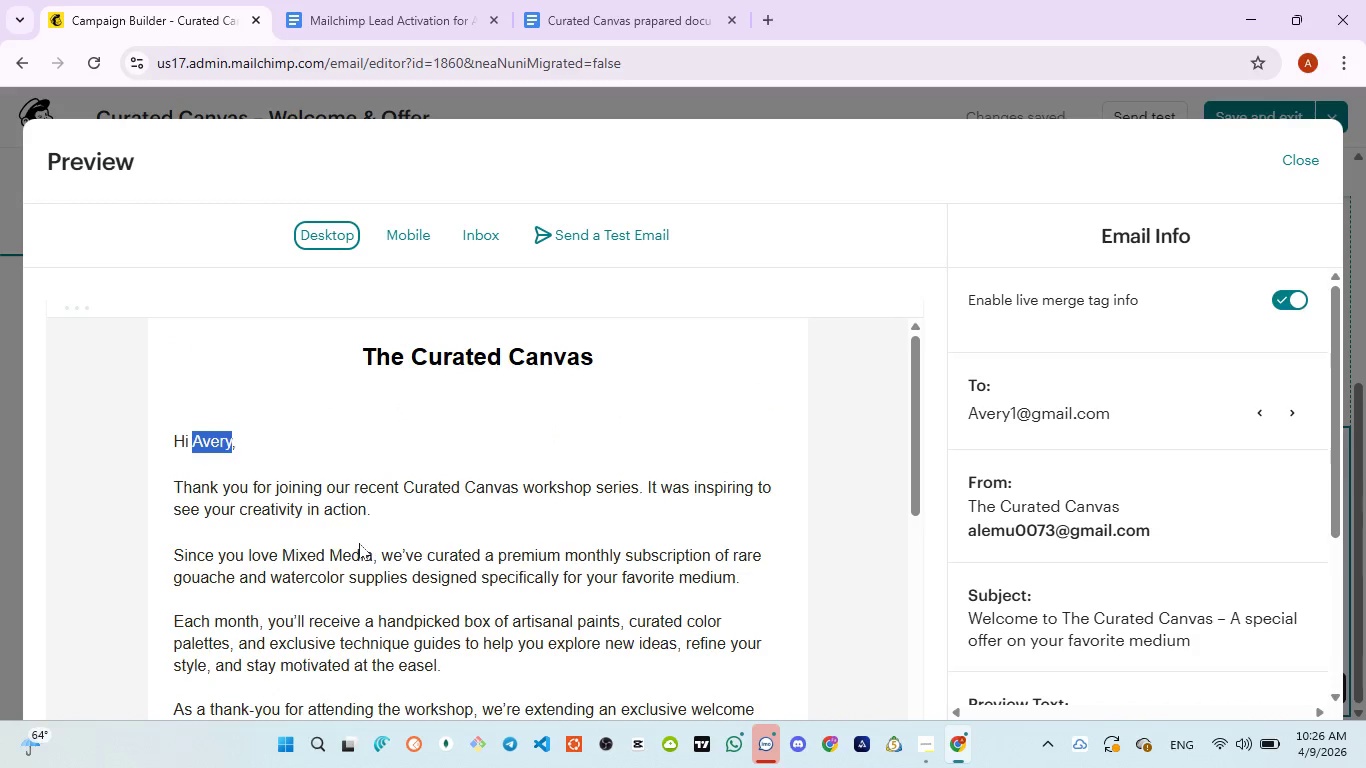 
left_click_drag(start_coordinate=[281, 559], to_coordinate=[371, 562])
 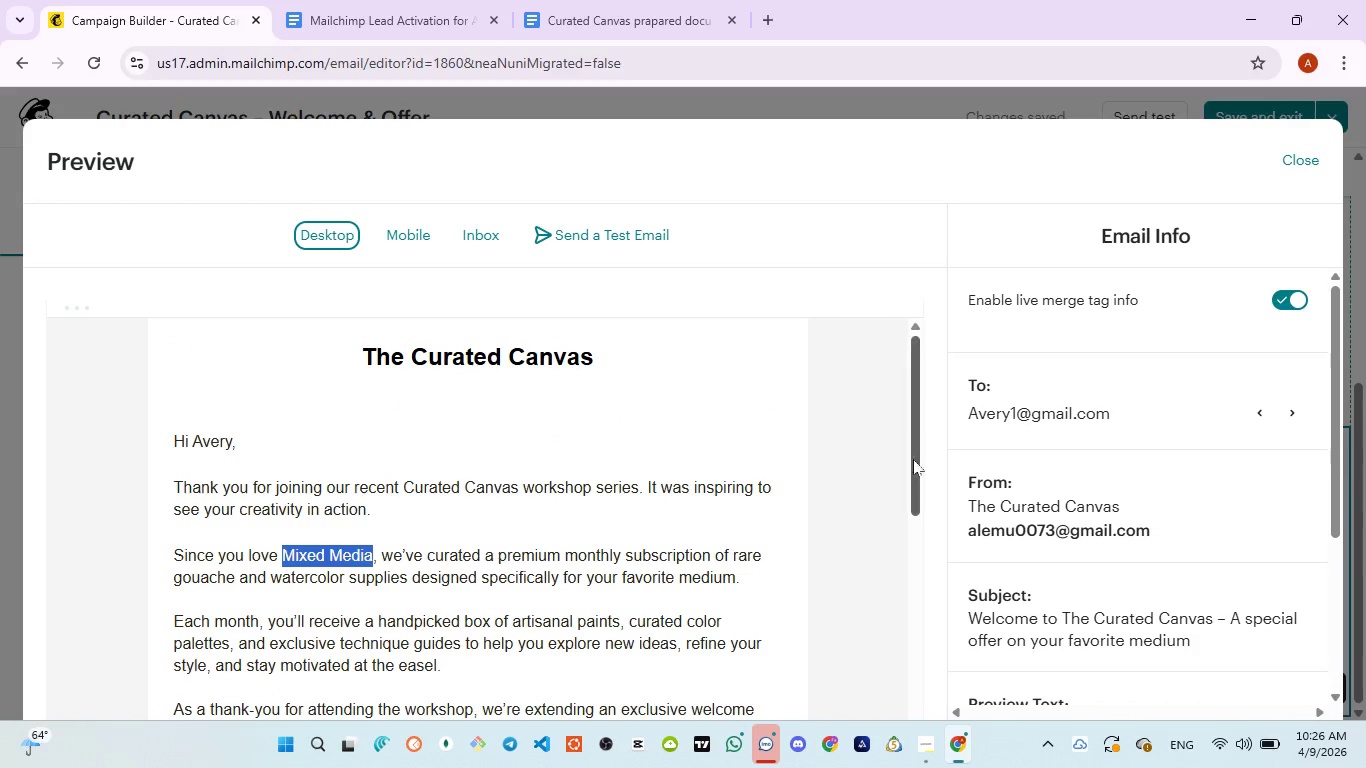 
left_click_drag(start_coordinate=[918, 459], to_coordinate=[910, 504])
 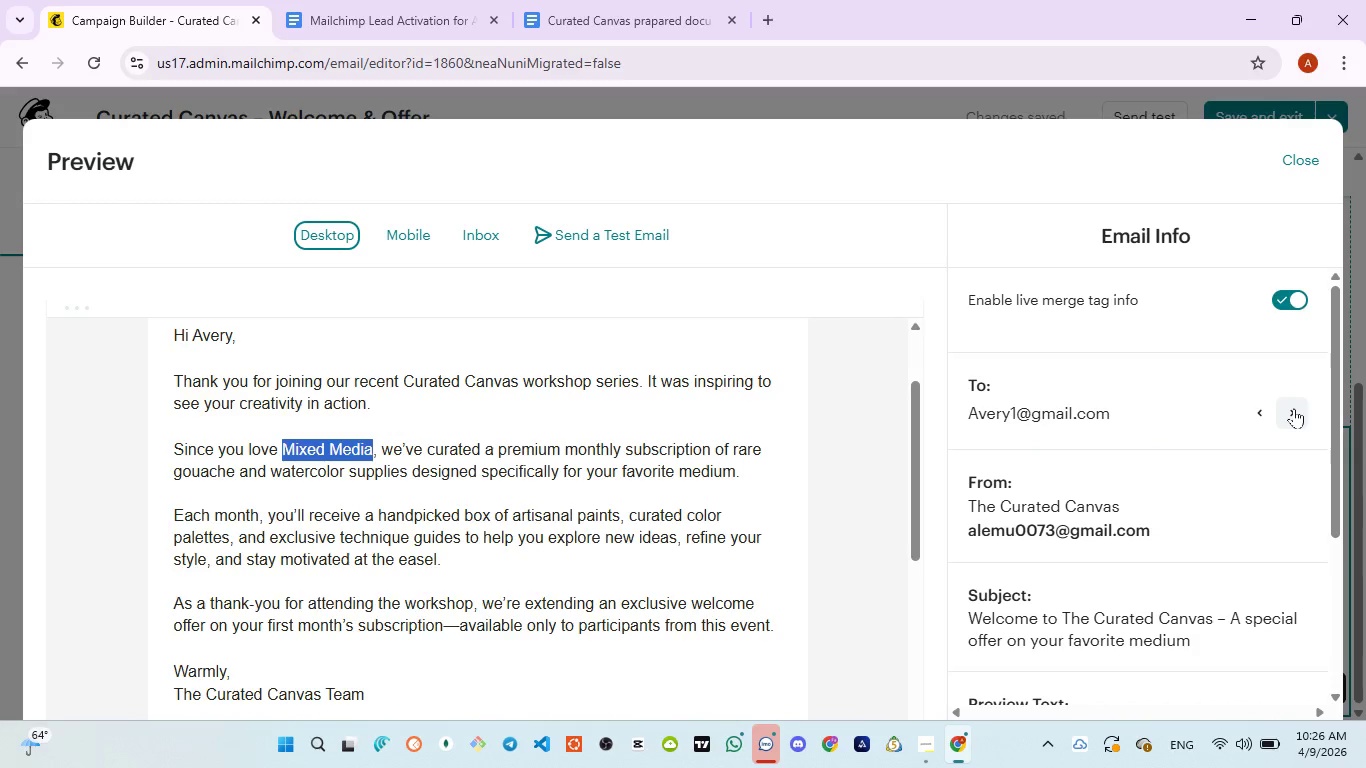 
left_click([1294, 408])
 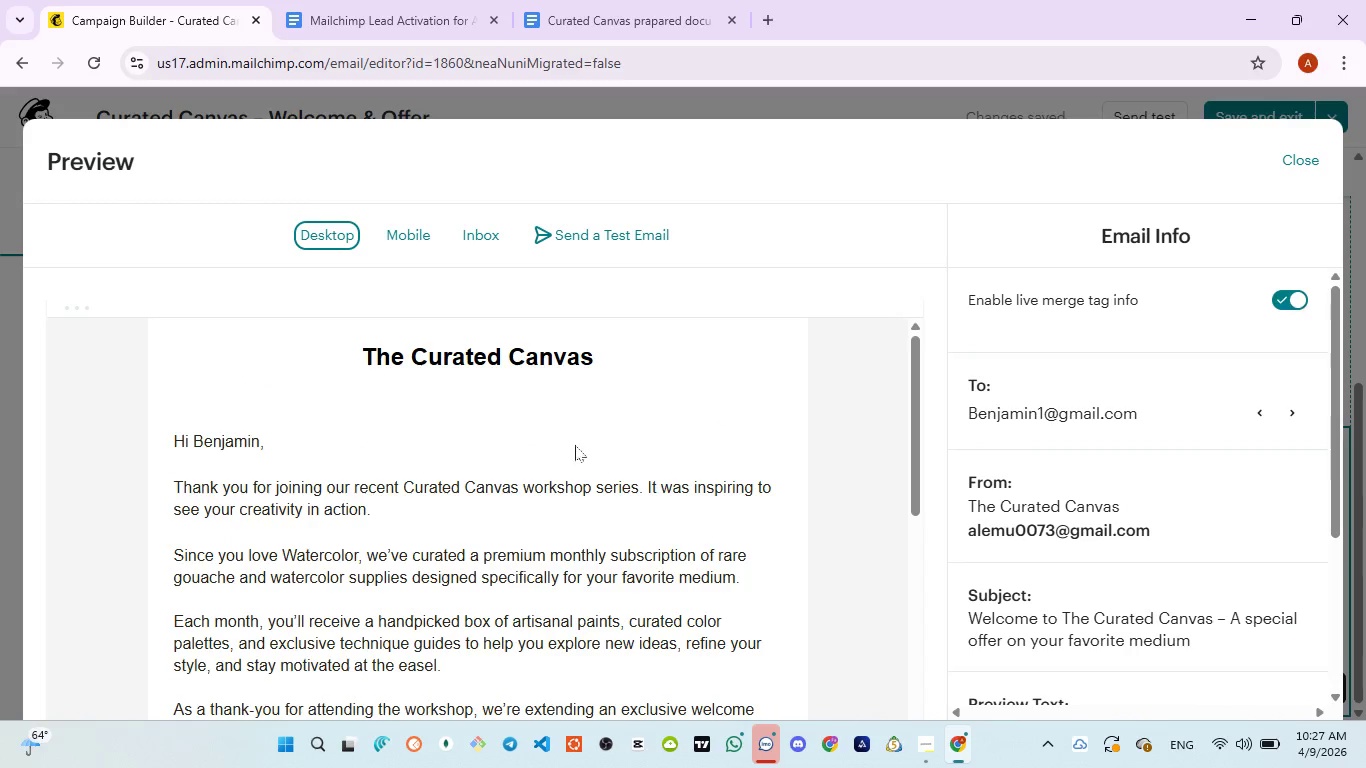 
double_click([222, 441])
 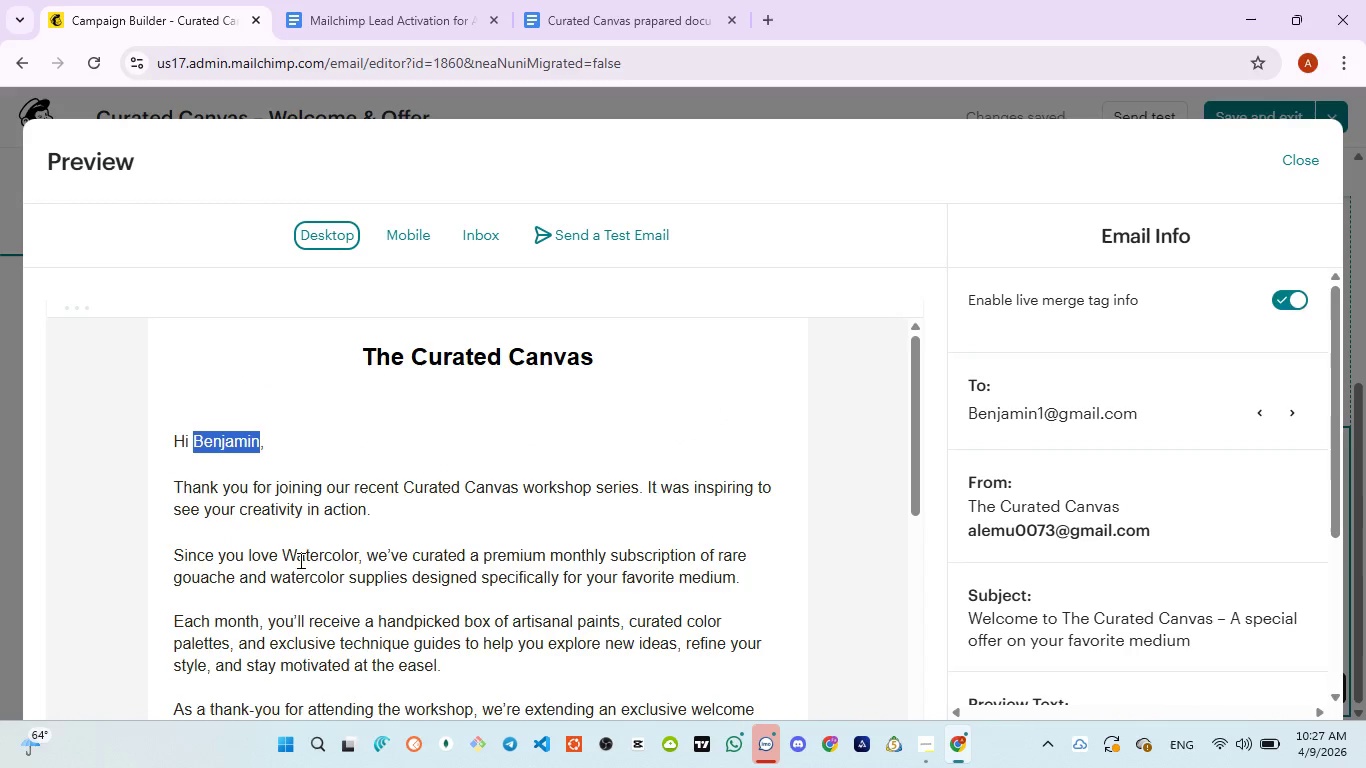 
double_click([304, 560])
 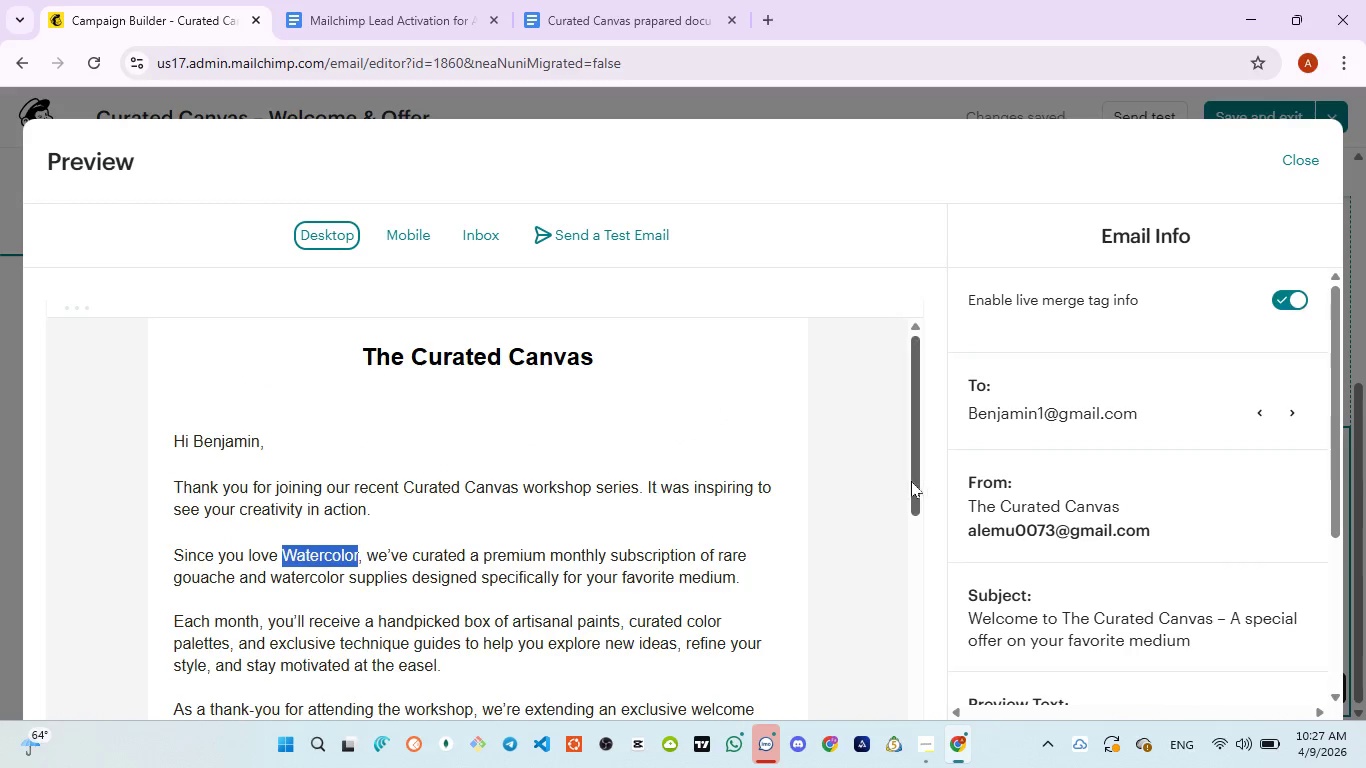 
left_click_drag(start_coordinate=[913, 479], to_coordinate=[915, 527])
 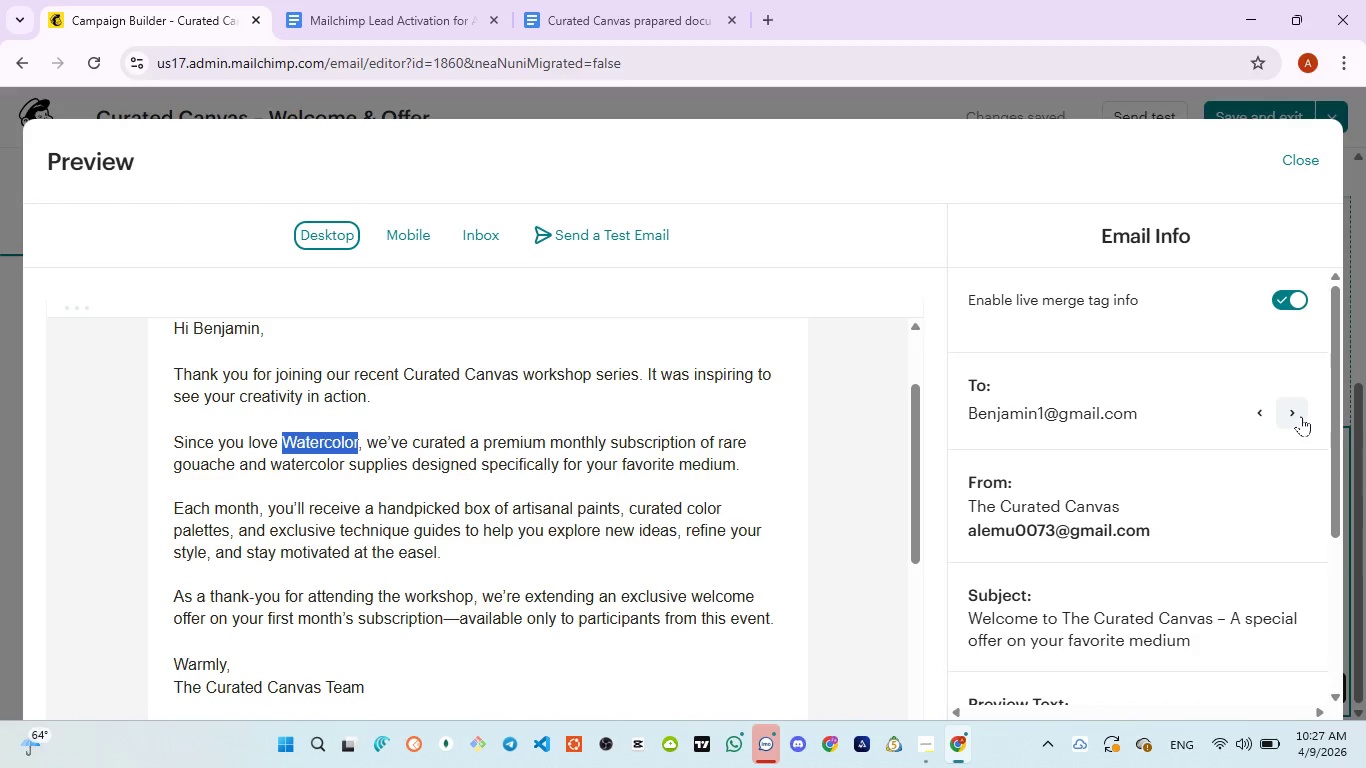 
left_click([1298, 415])
 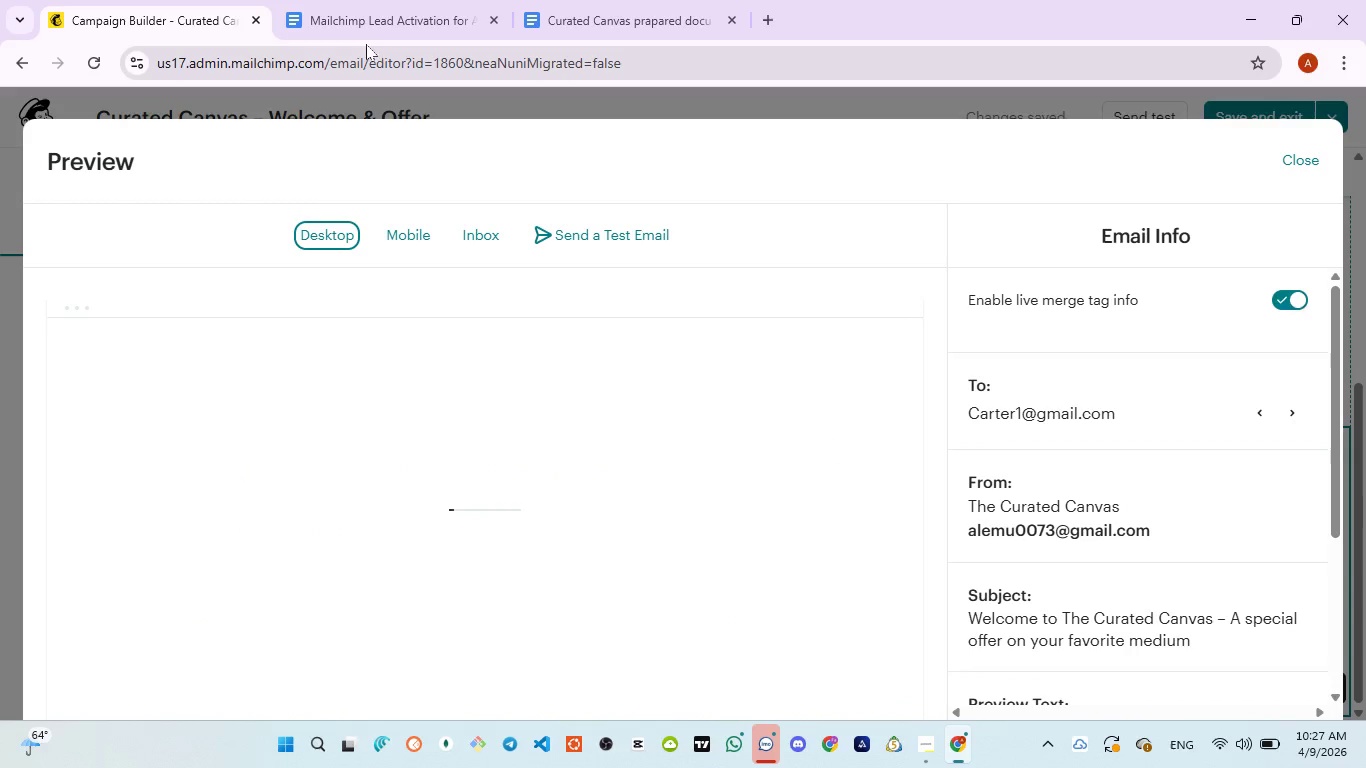 
left_click([365, 28])
 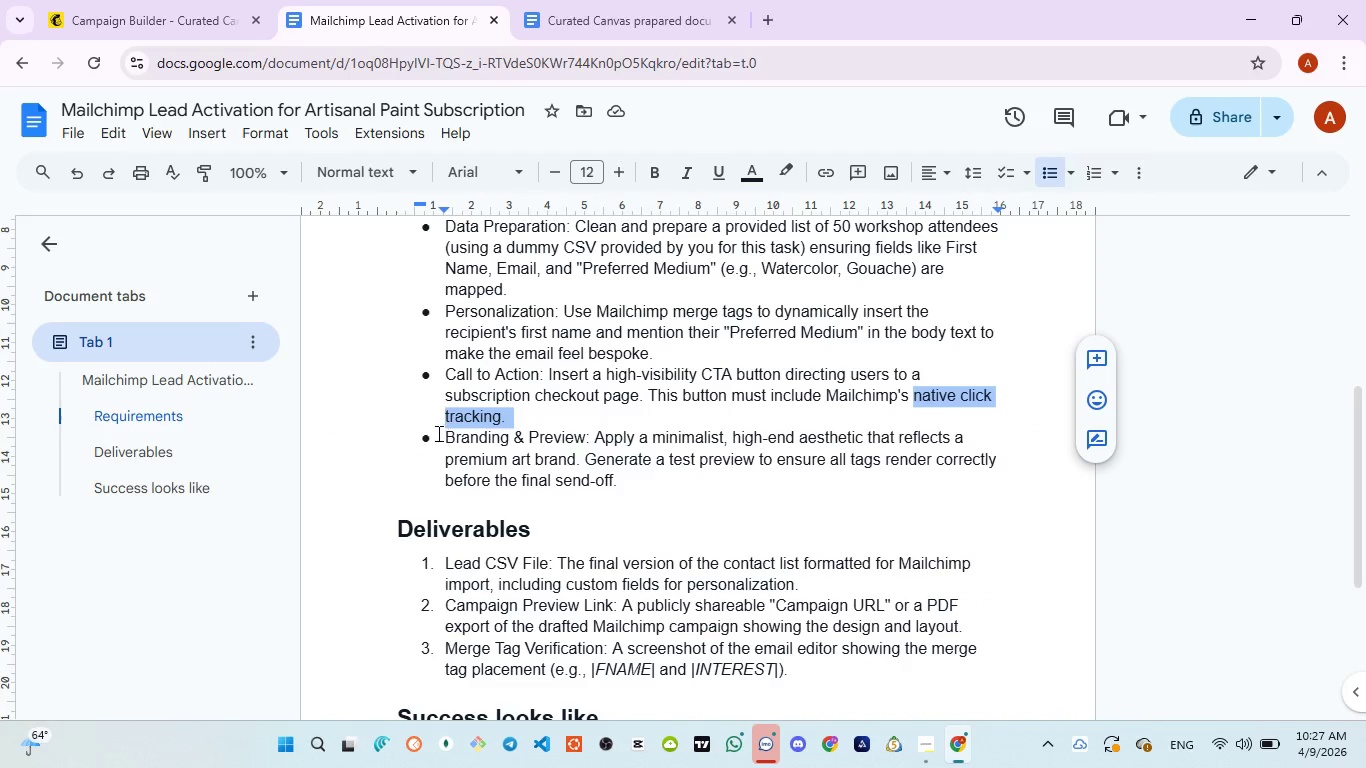 
left_click_drag(start_coordinate=[438, 433], to_coordinate=[587, 432])
 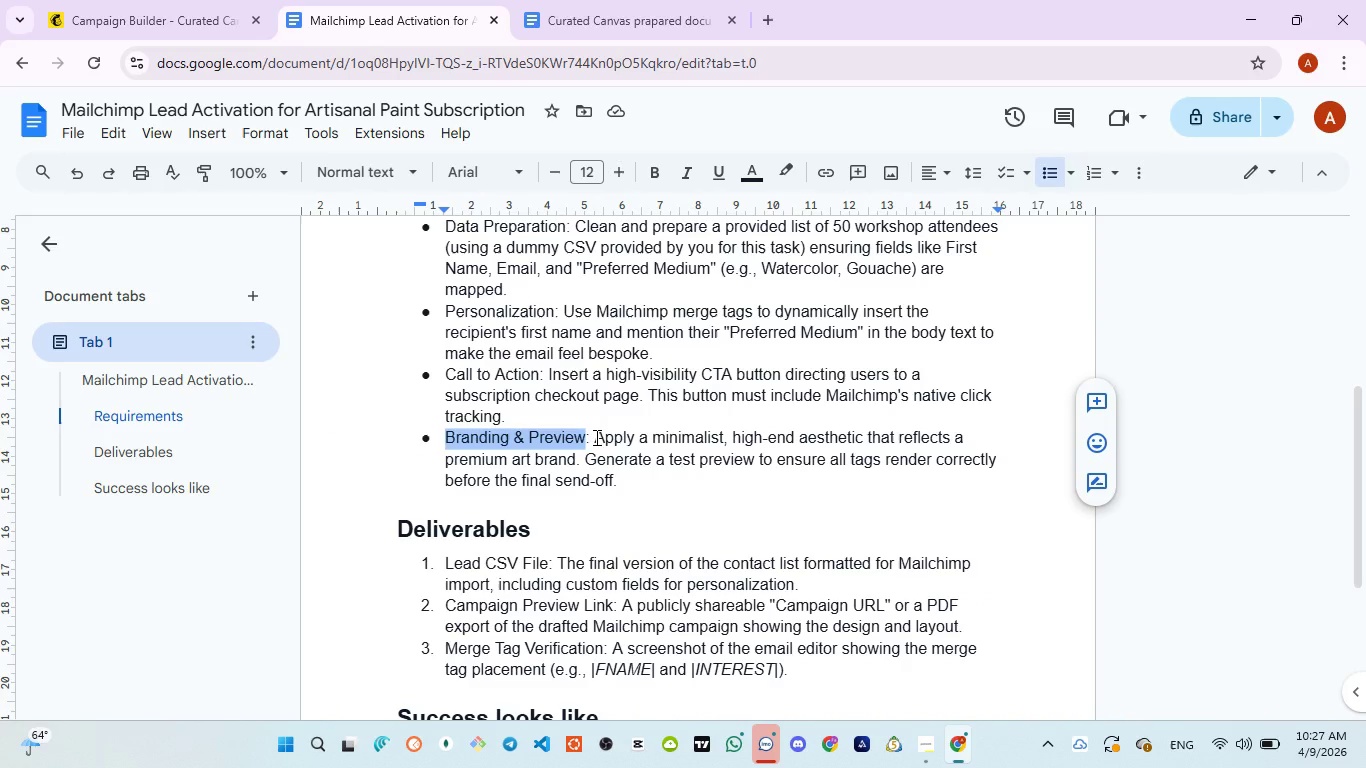 
left_click_drag(start_coordinate=[595, 437], to_coordinate=[977, 439])
 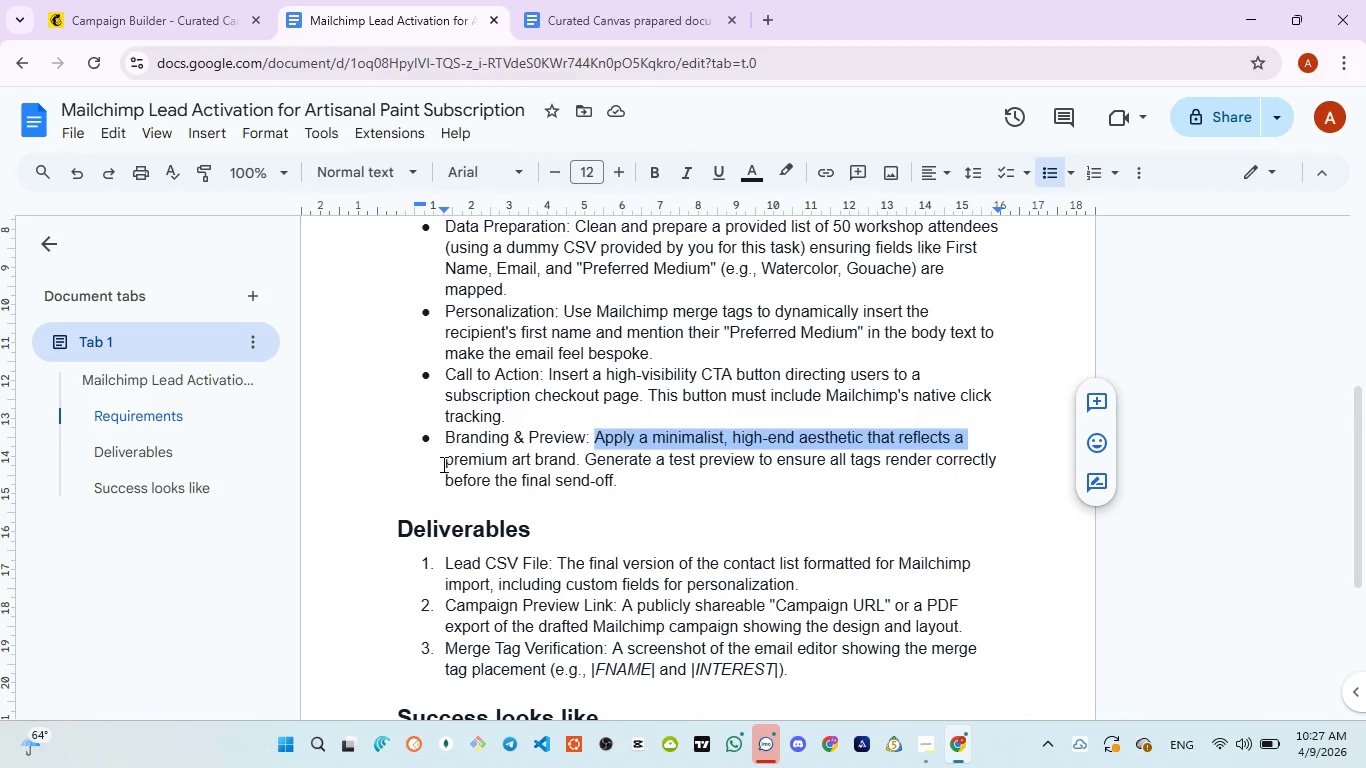 
left_click_drag(start_coordinate=[442, 464], to_coordinate=[577, 453])
 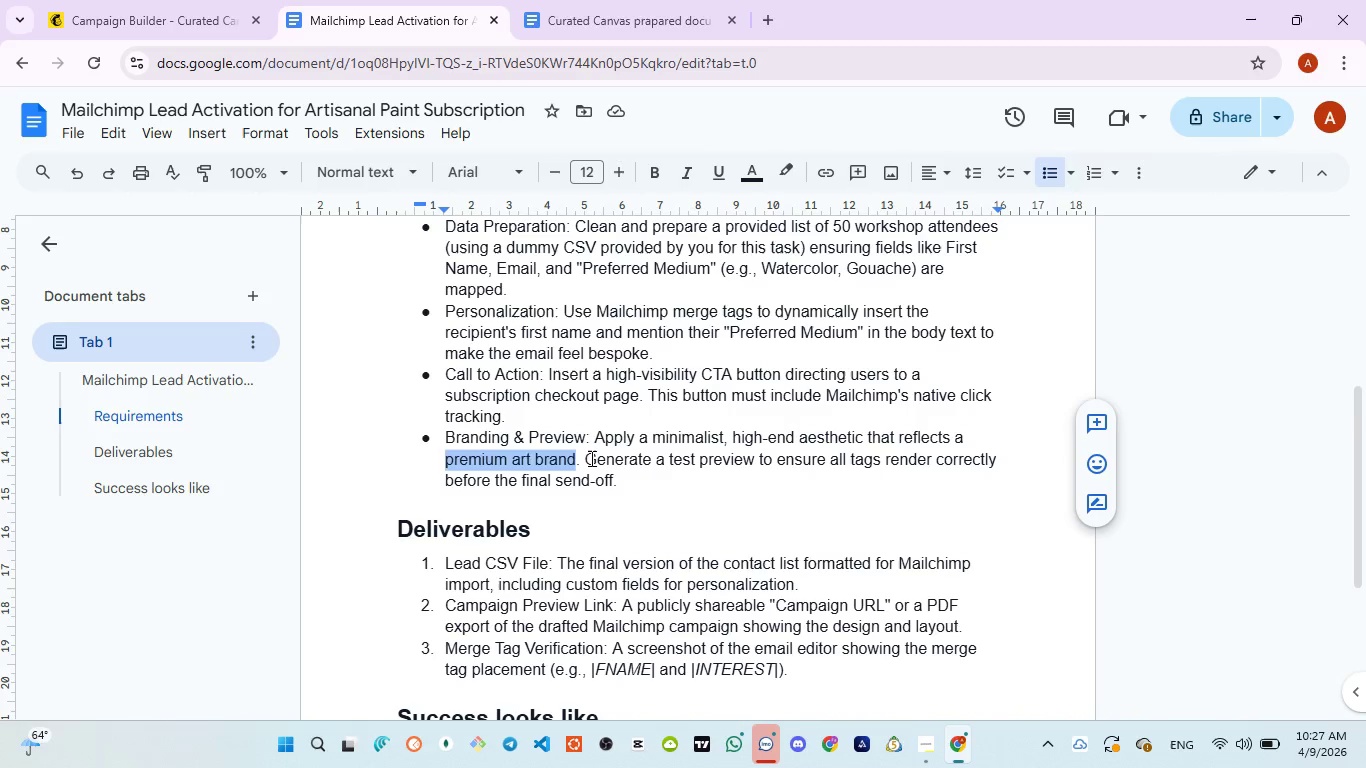 
left_click_drag(start_coordinate=[590, 458], to_coordinate=[980, 467])
 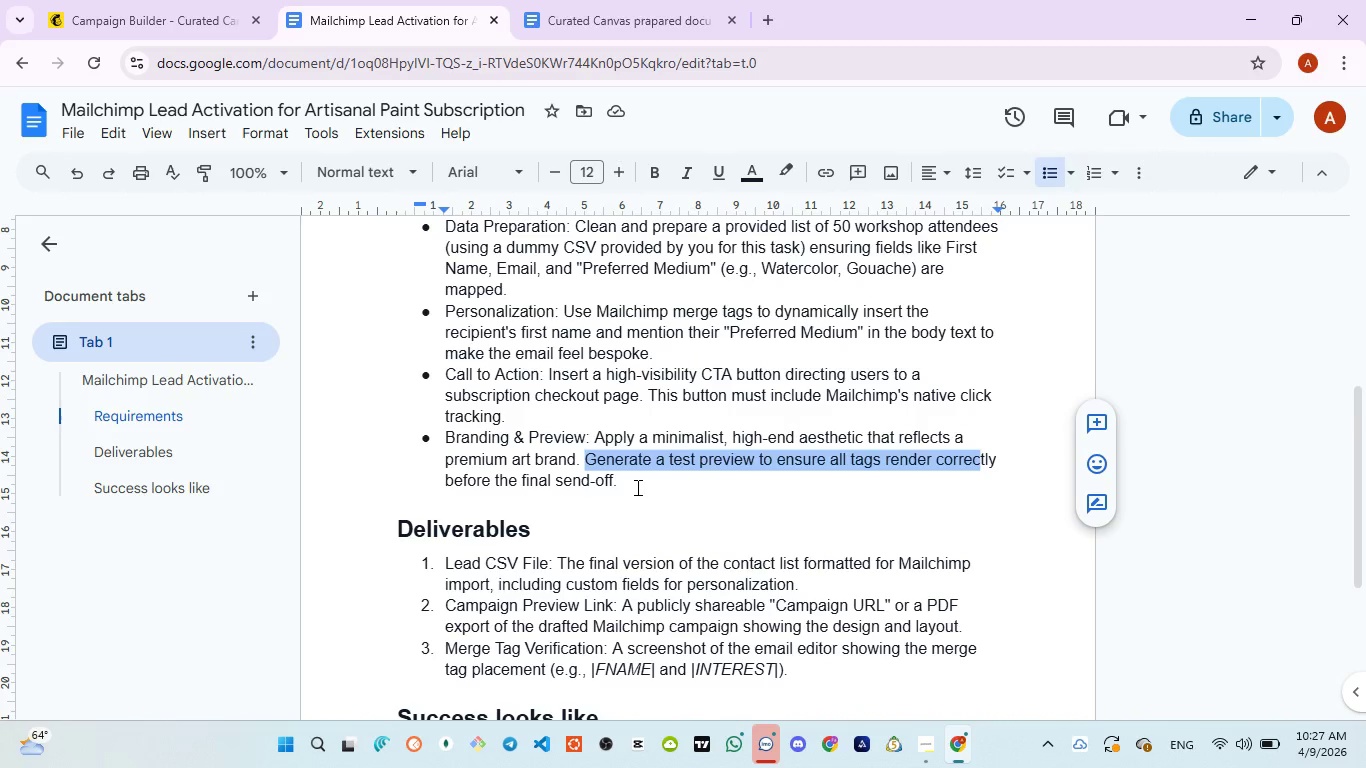 
left_click_drag(start_coordinate=[636, 487], to_coordinate=[438, 480])
 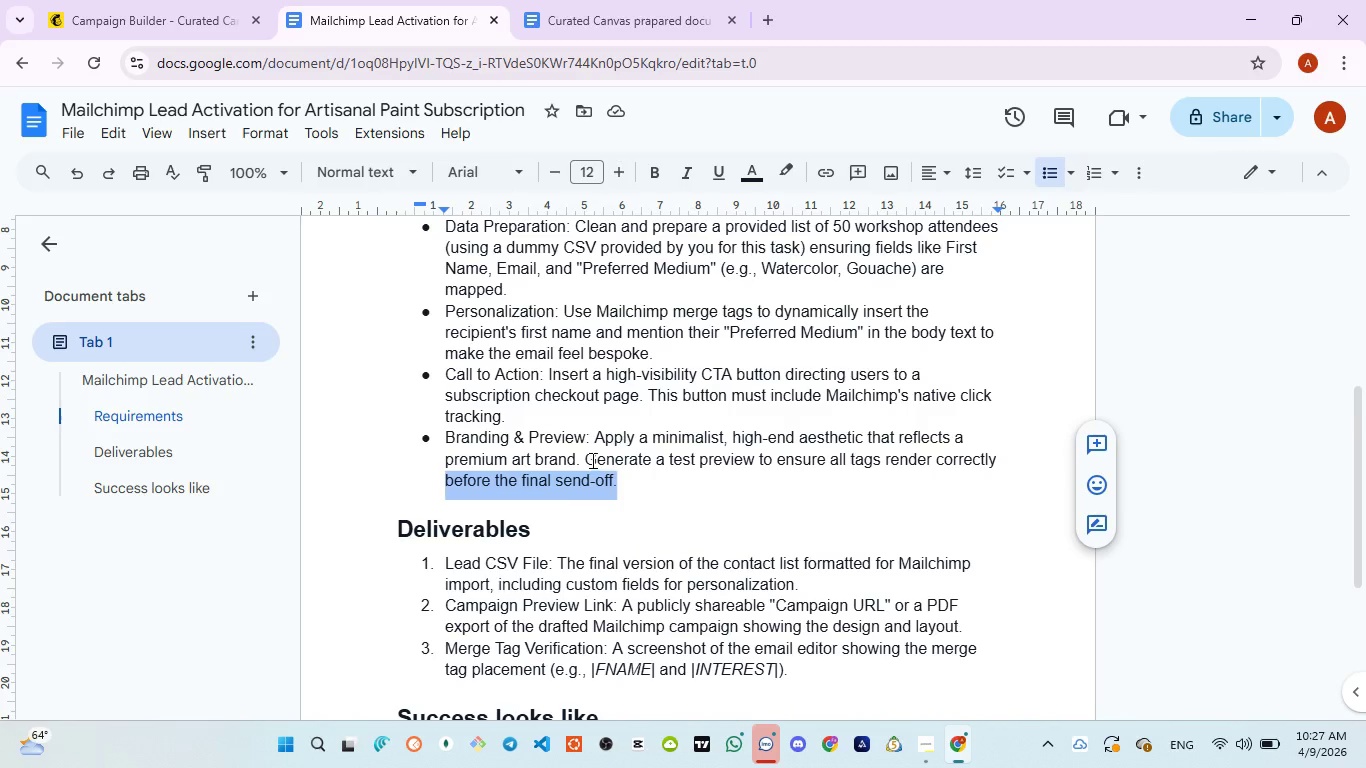 
left_click_drag(start_coordinate=[591, 460], to_coordinate=[605, 463])
 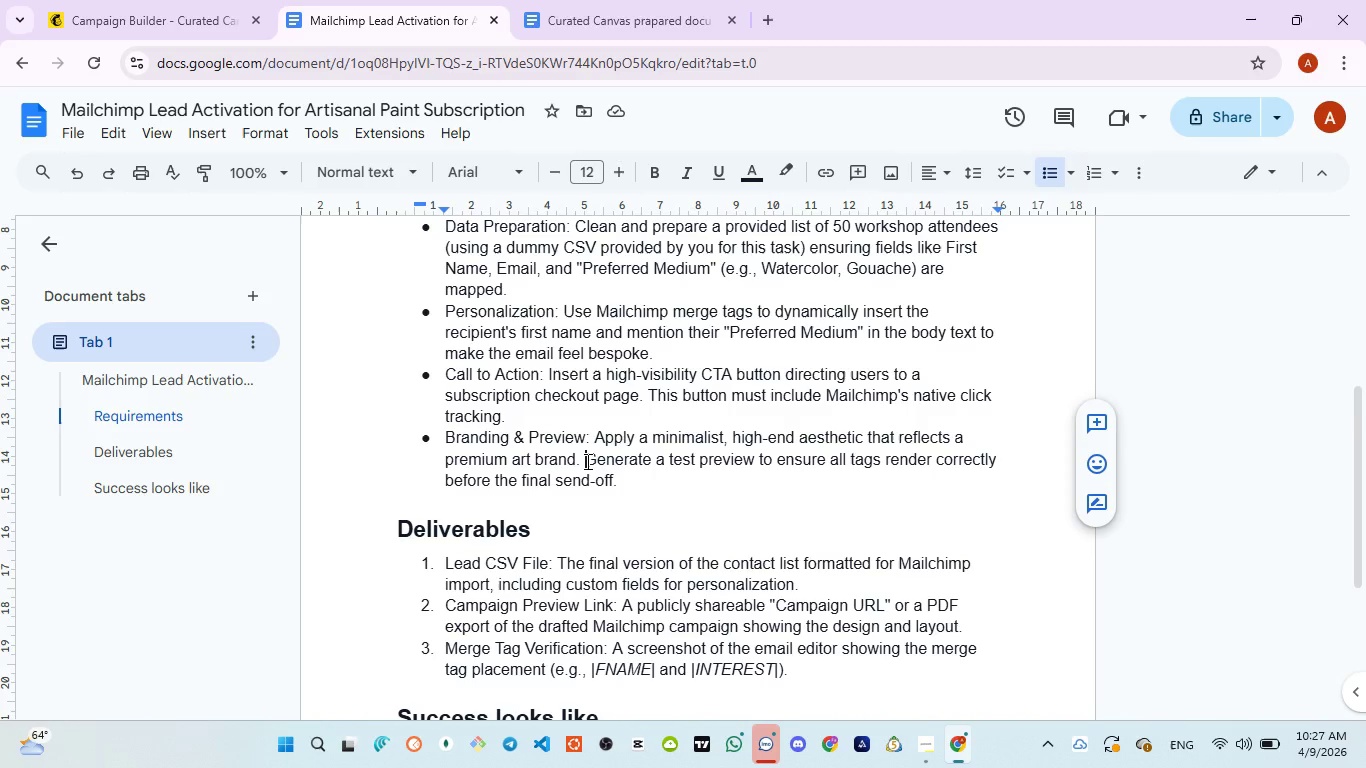 
left_click_drag(start_coordinate=[586, 462], to_coordinate=[620, 479])
 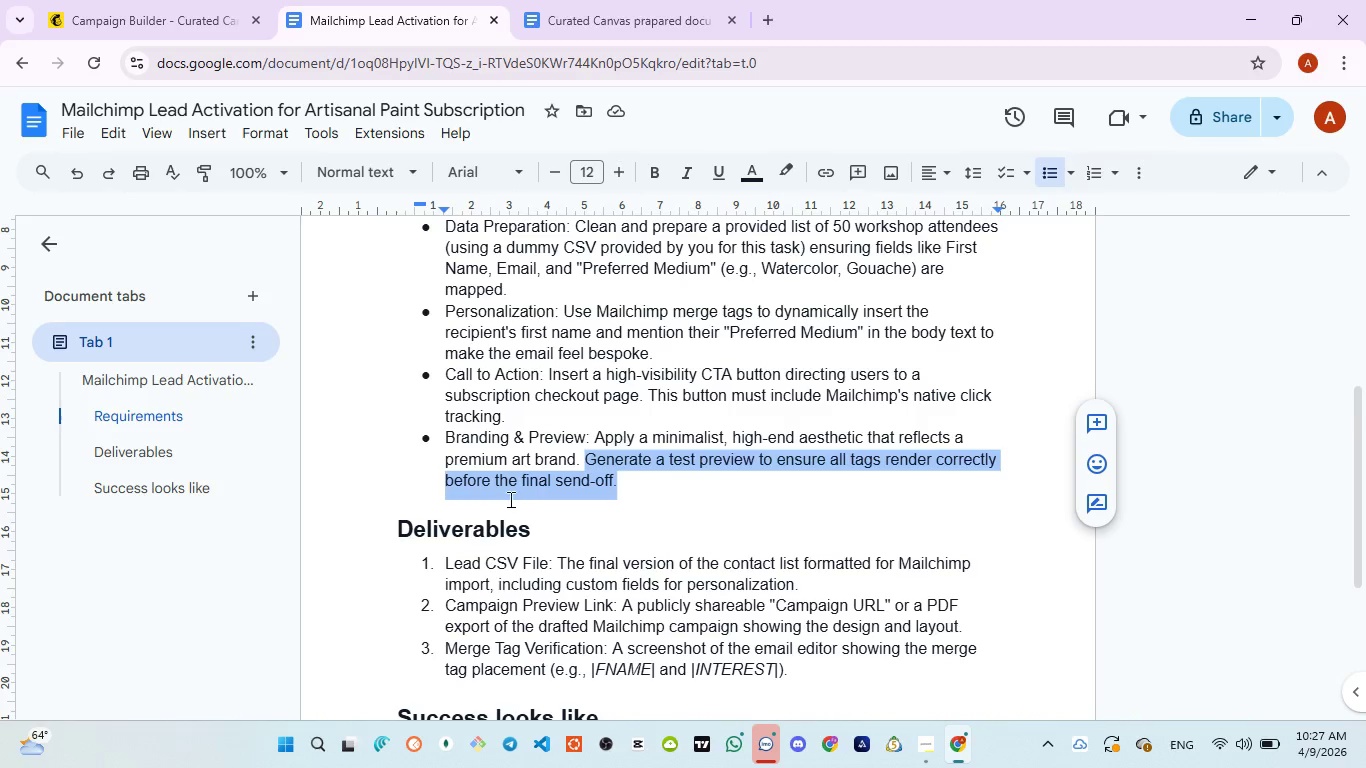 
left_click([577, 34])
 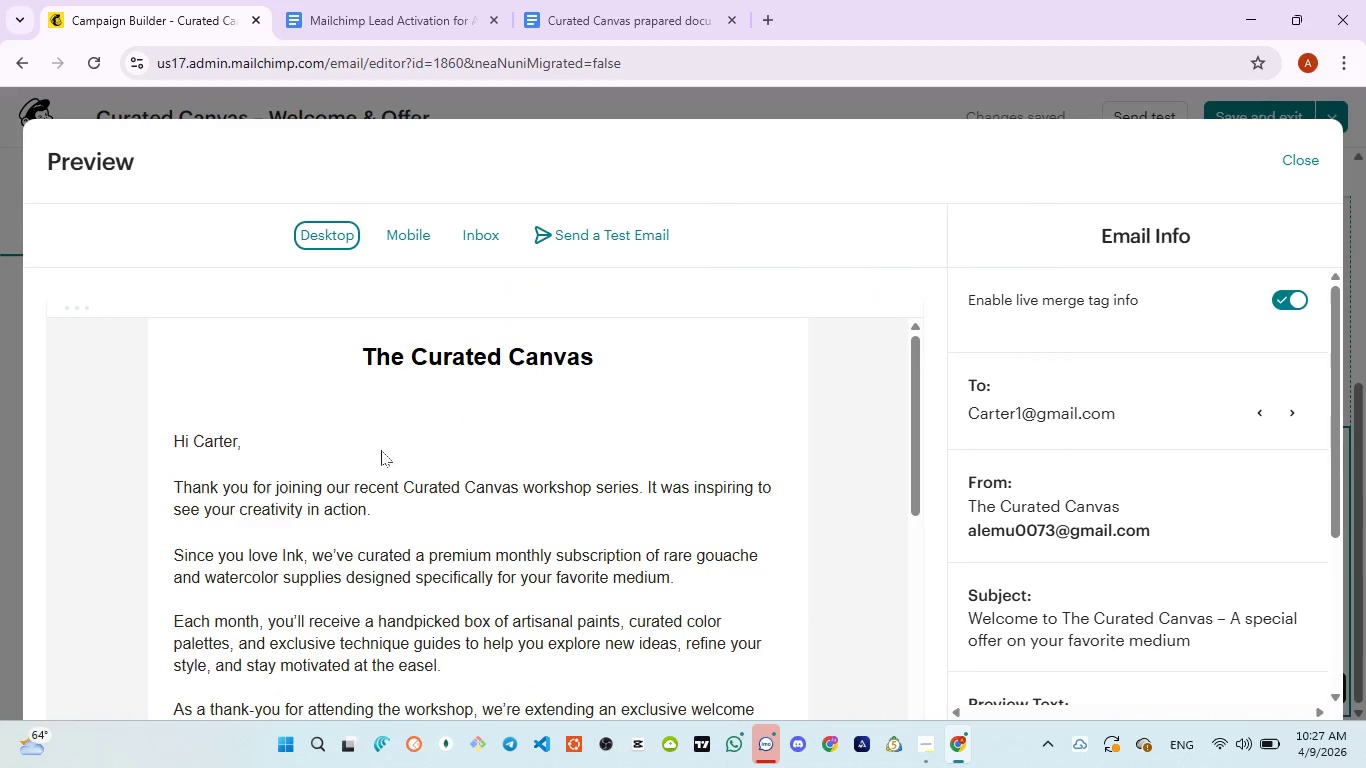 
double_click([211, 437])
 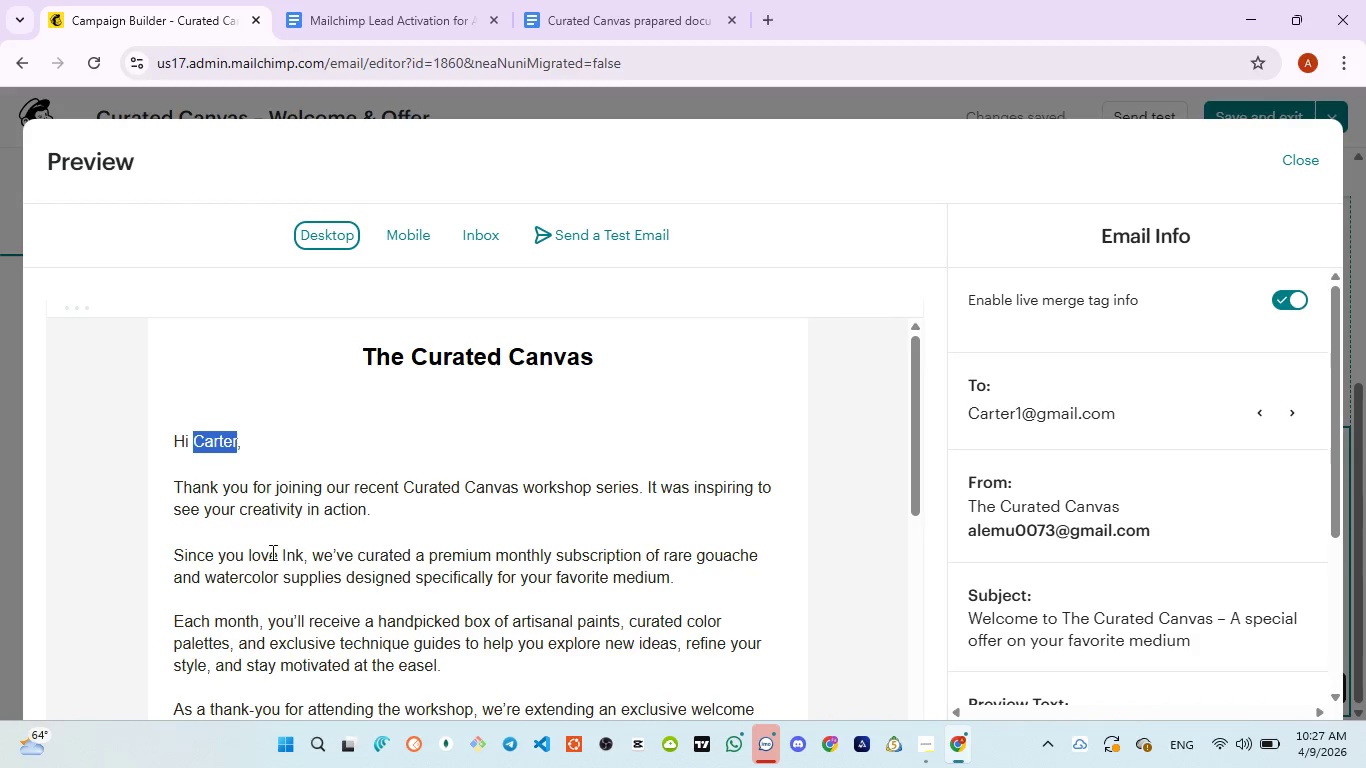 
double_click([292, 553])
 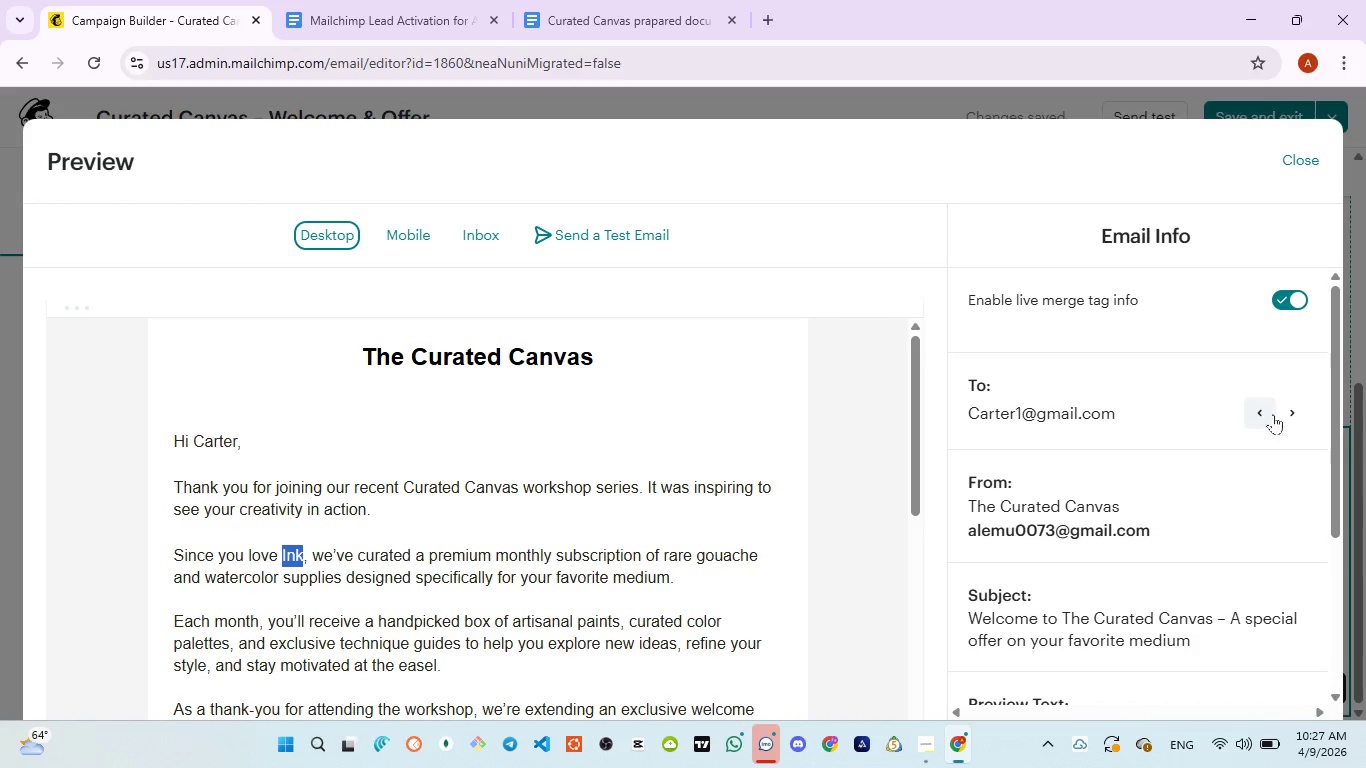 
left_click([1287, 411])
 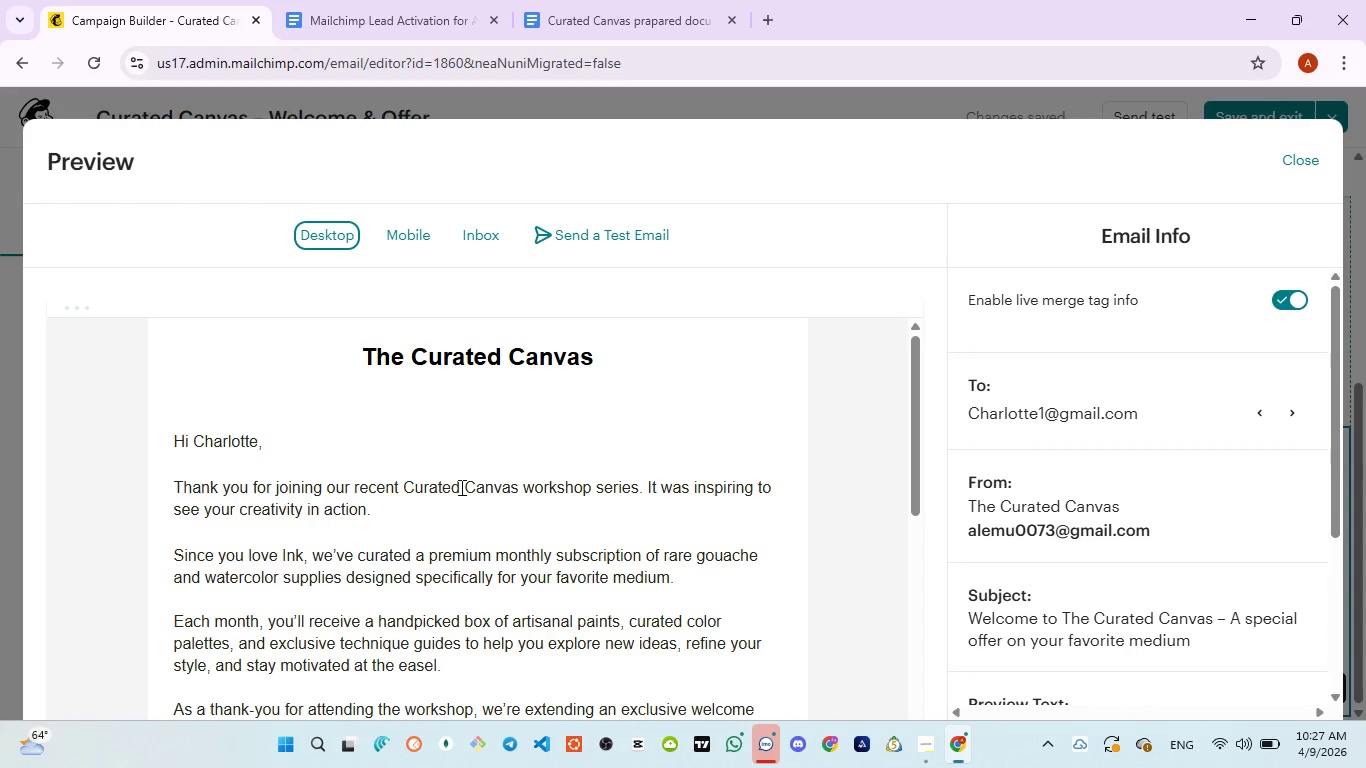 
double_click([242, 439])
 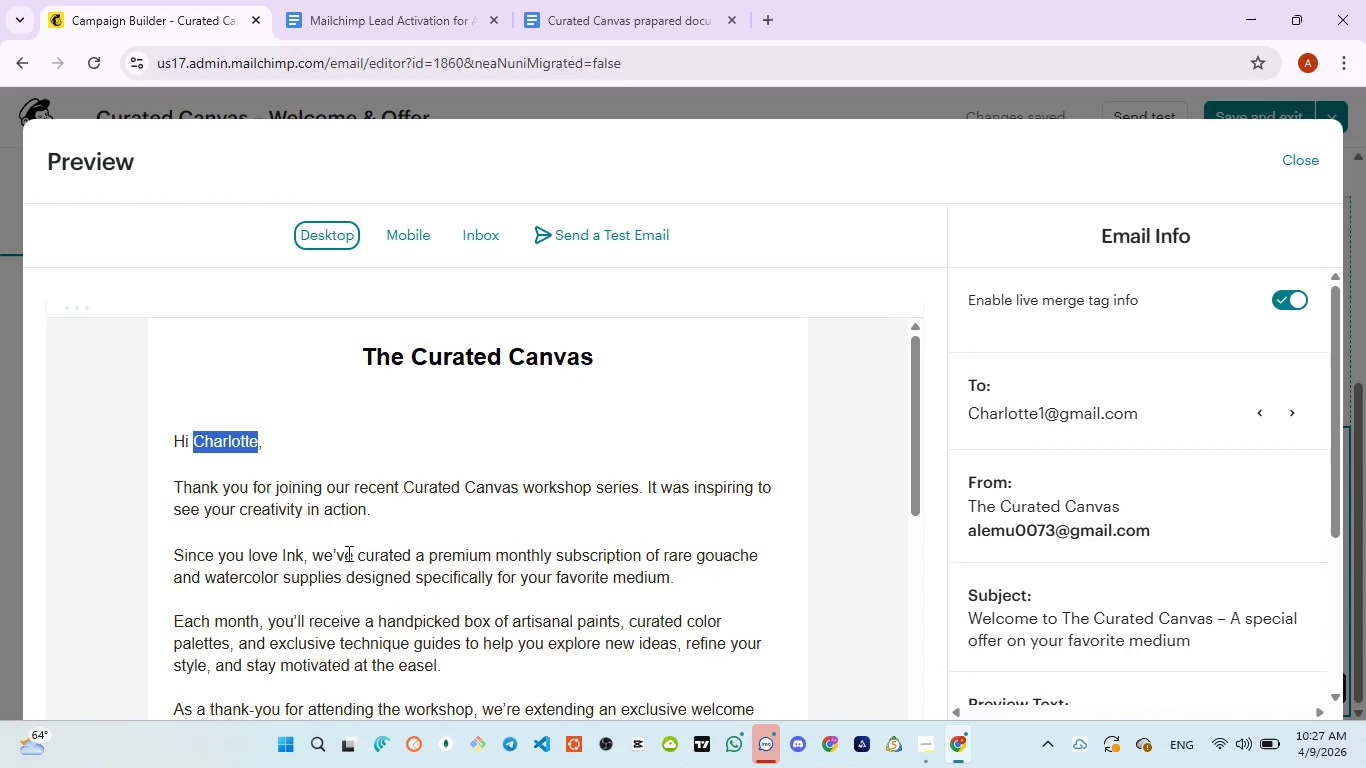 
double_click([386, 556])
 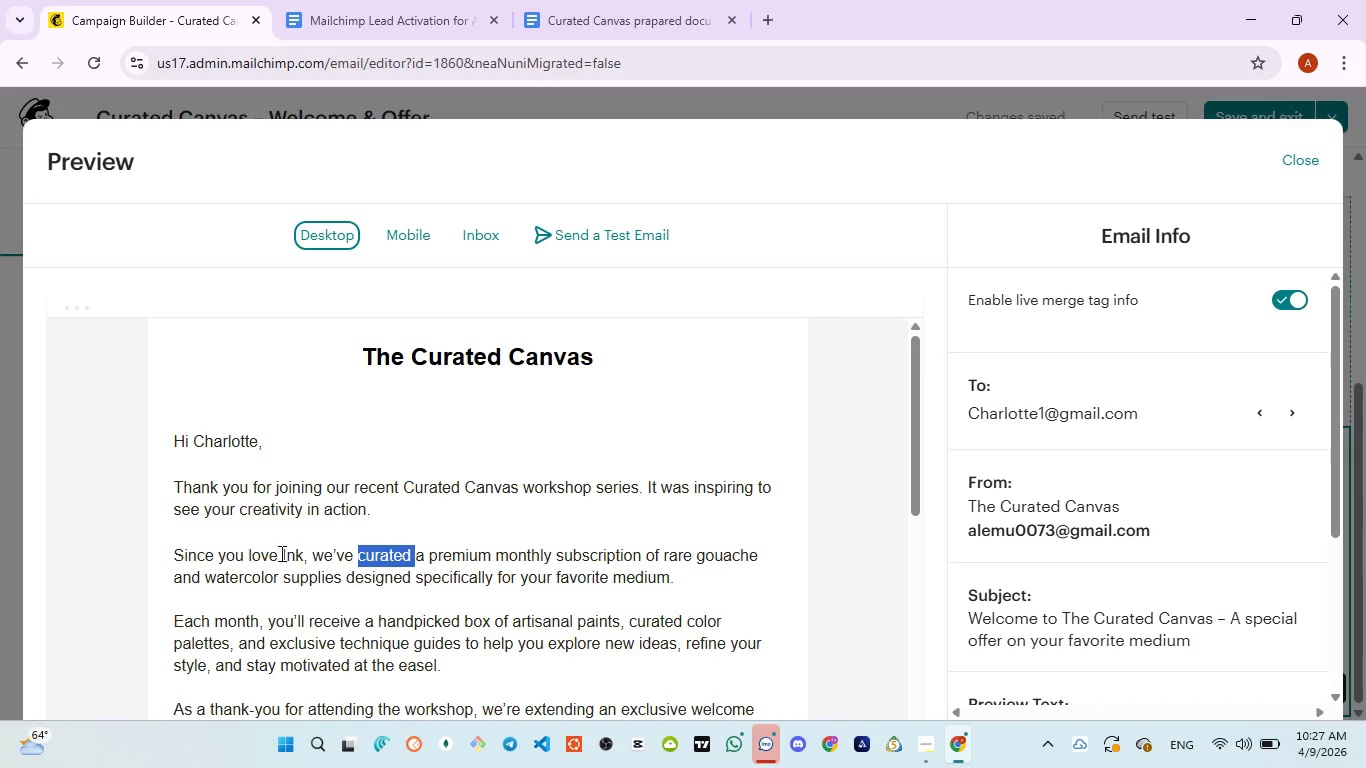 
double_click([295, 553])
 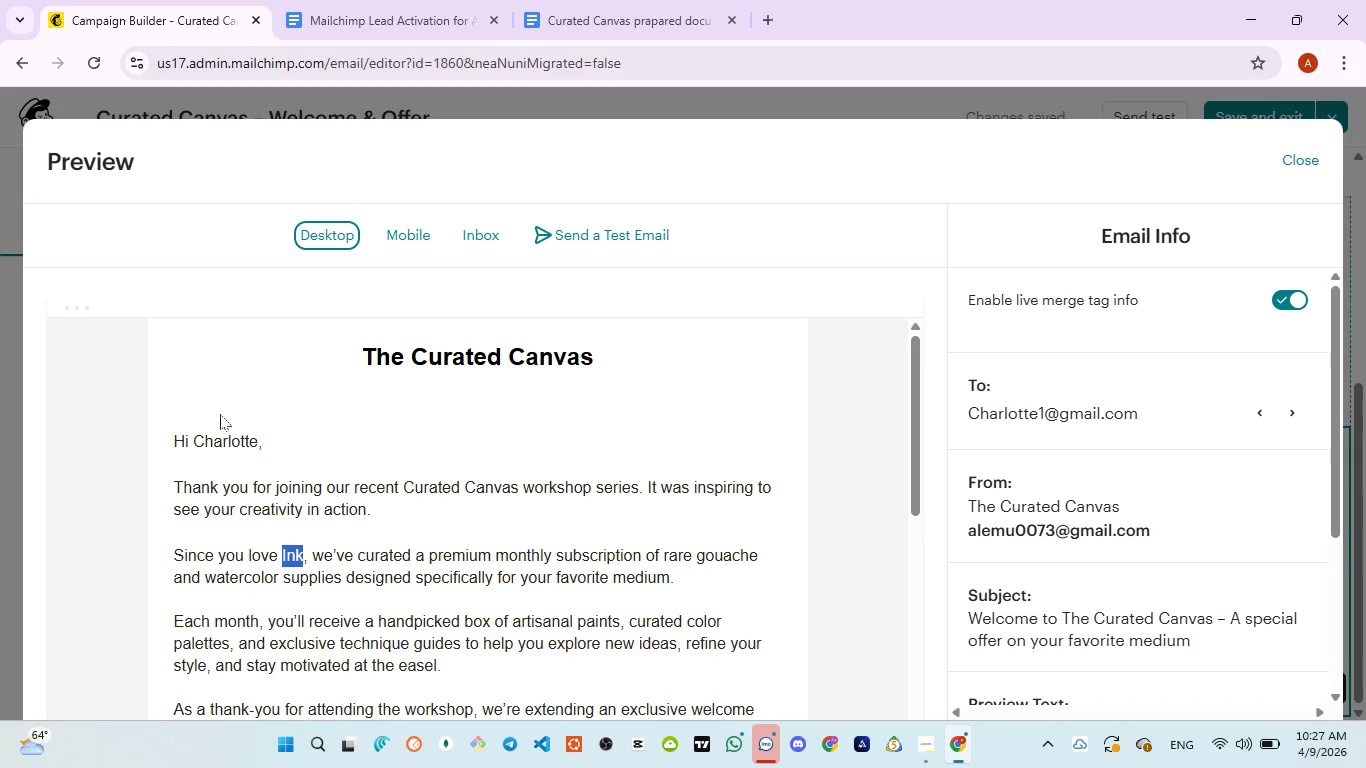 
left_click([229, 434])
 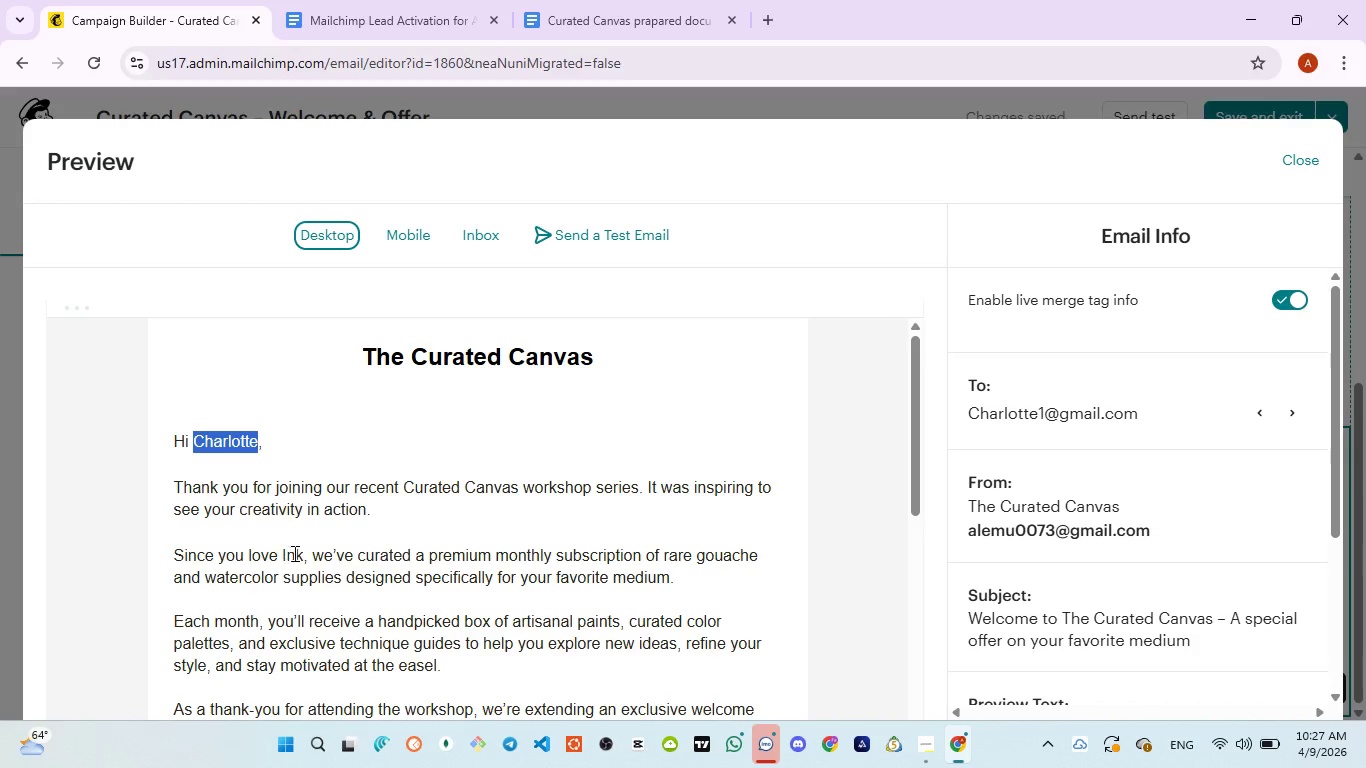 
double_click([293, 553])
 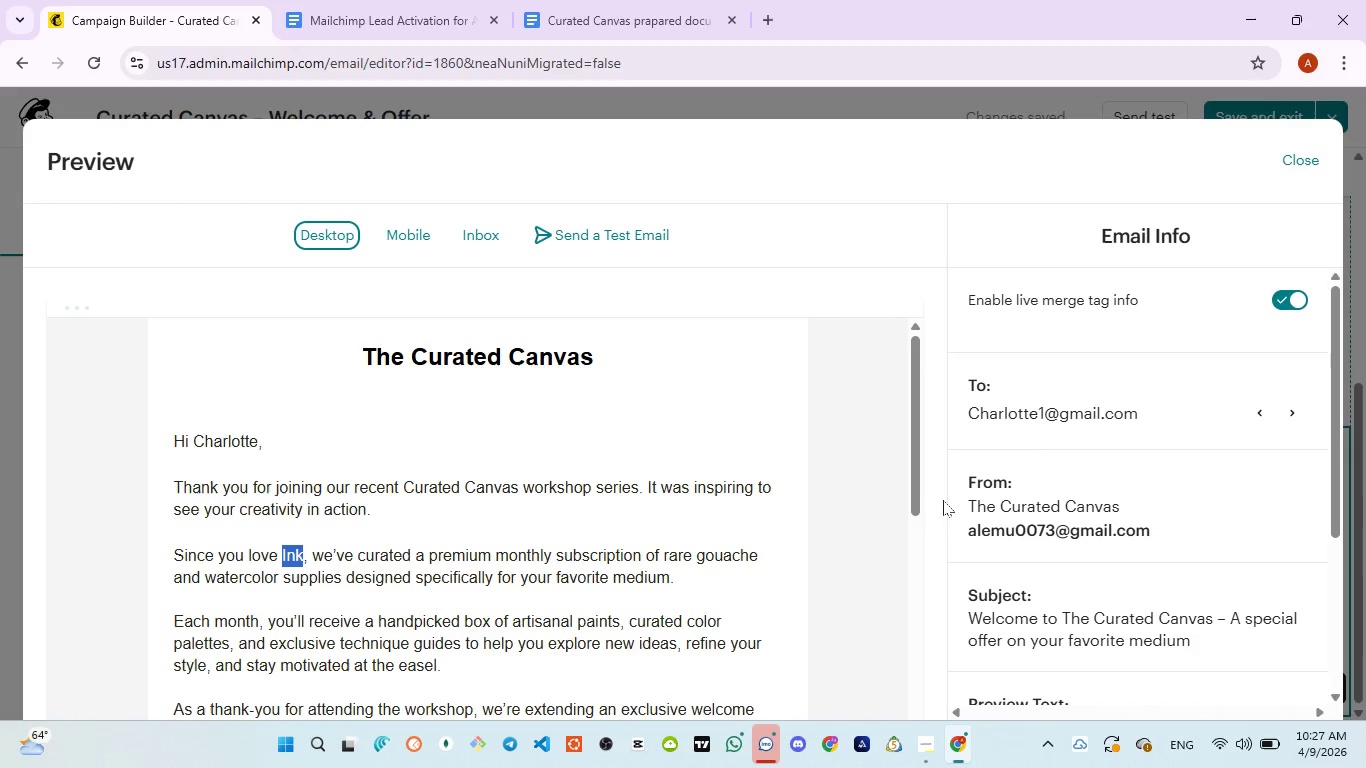 
left_click([1294, 407])
 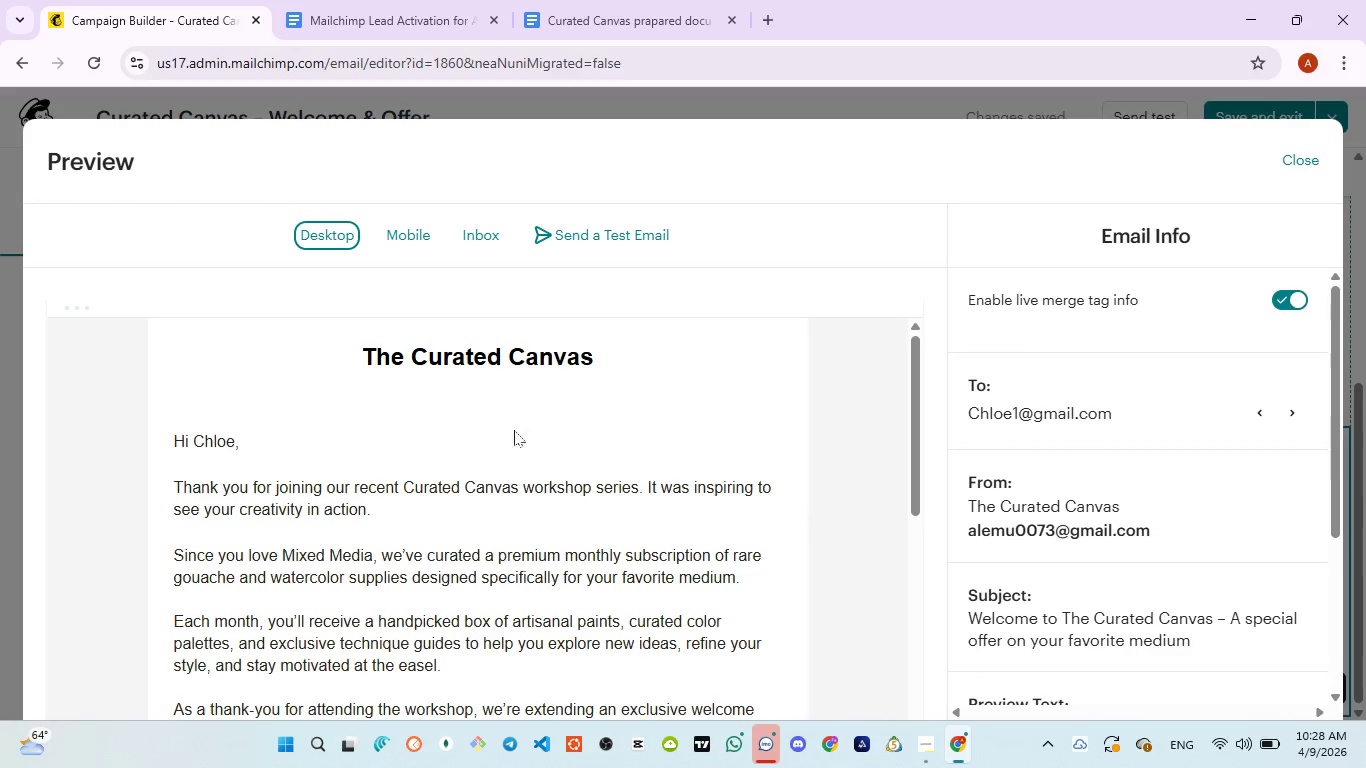 
wait(5.28)
 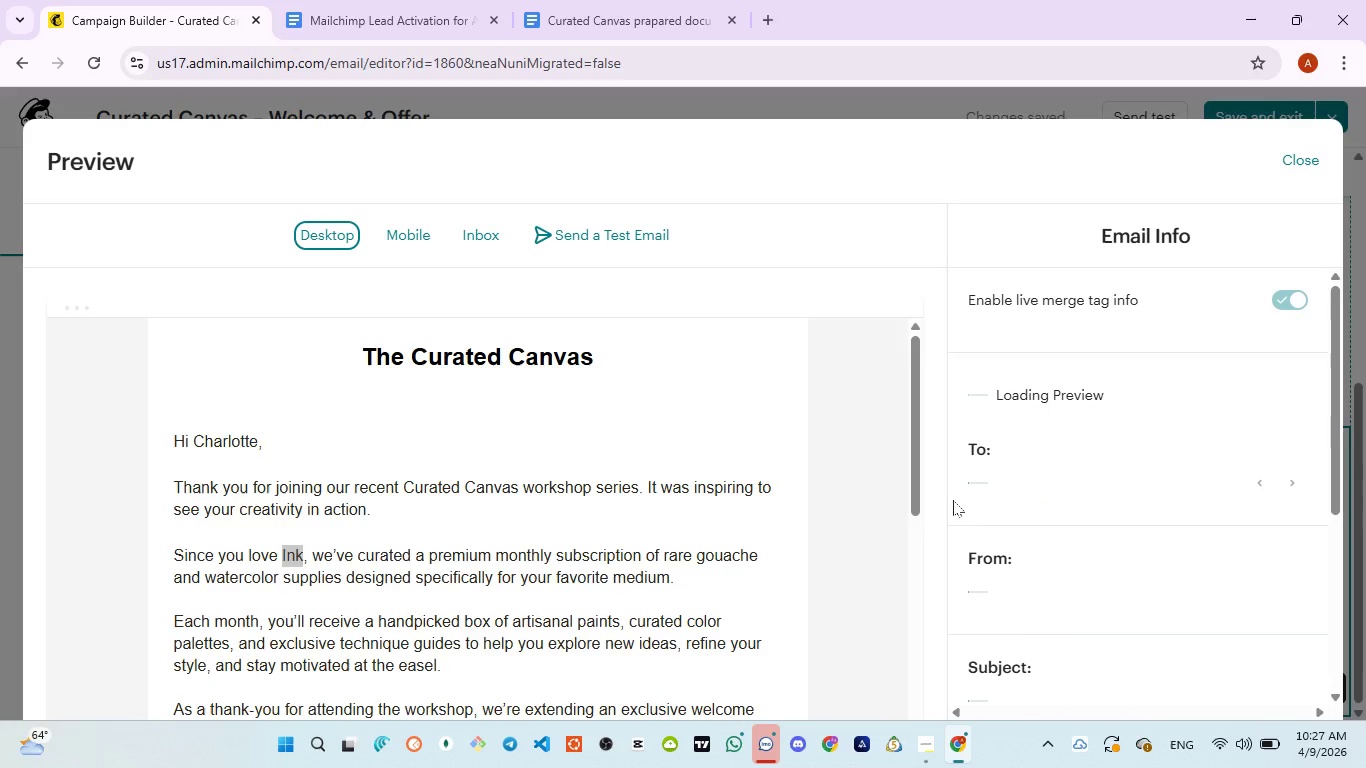 
double_click([216, 436])
 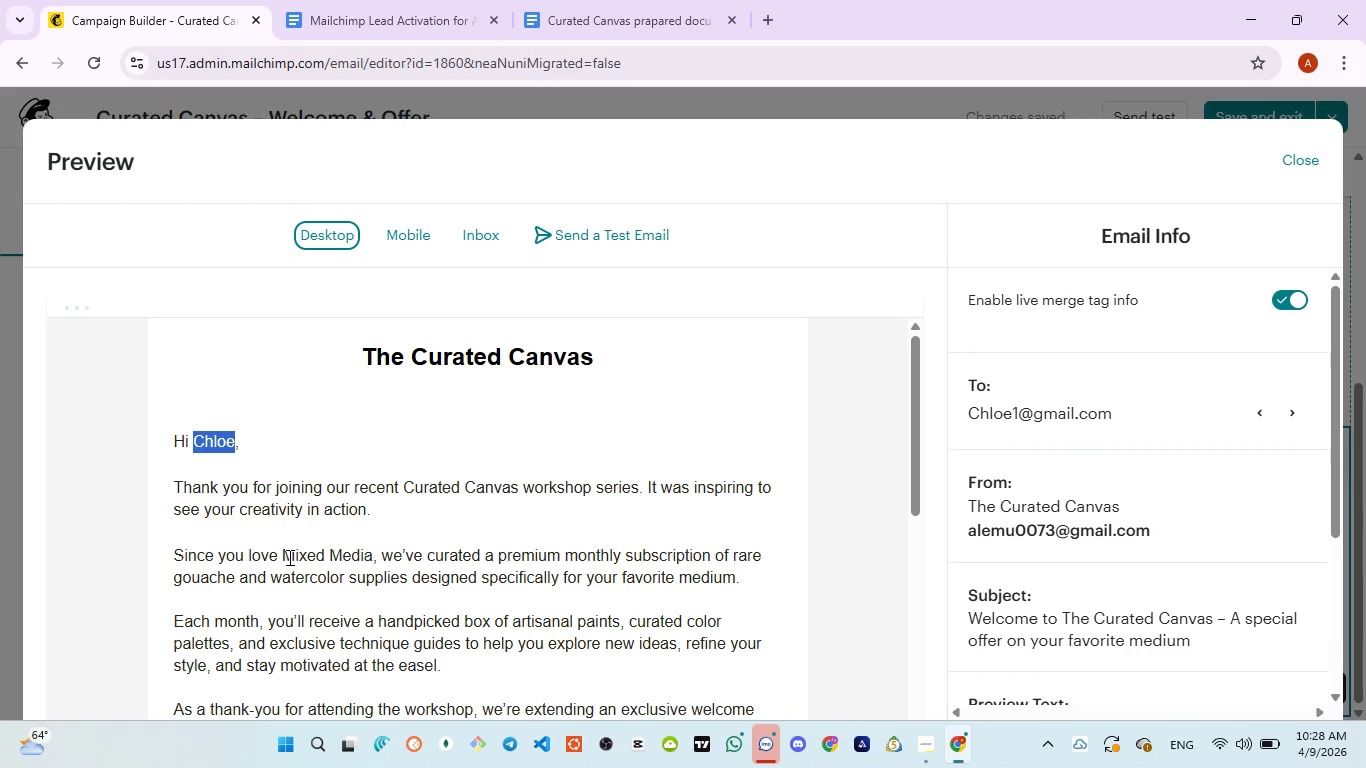 
left_click_drag(start_coordinate=[281, 557], to_coordinate=[372, 557])
 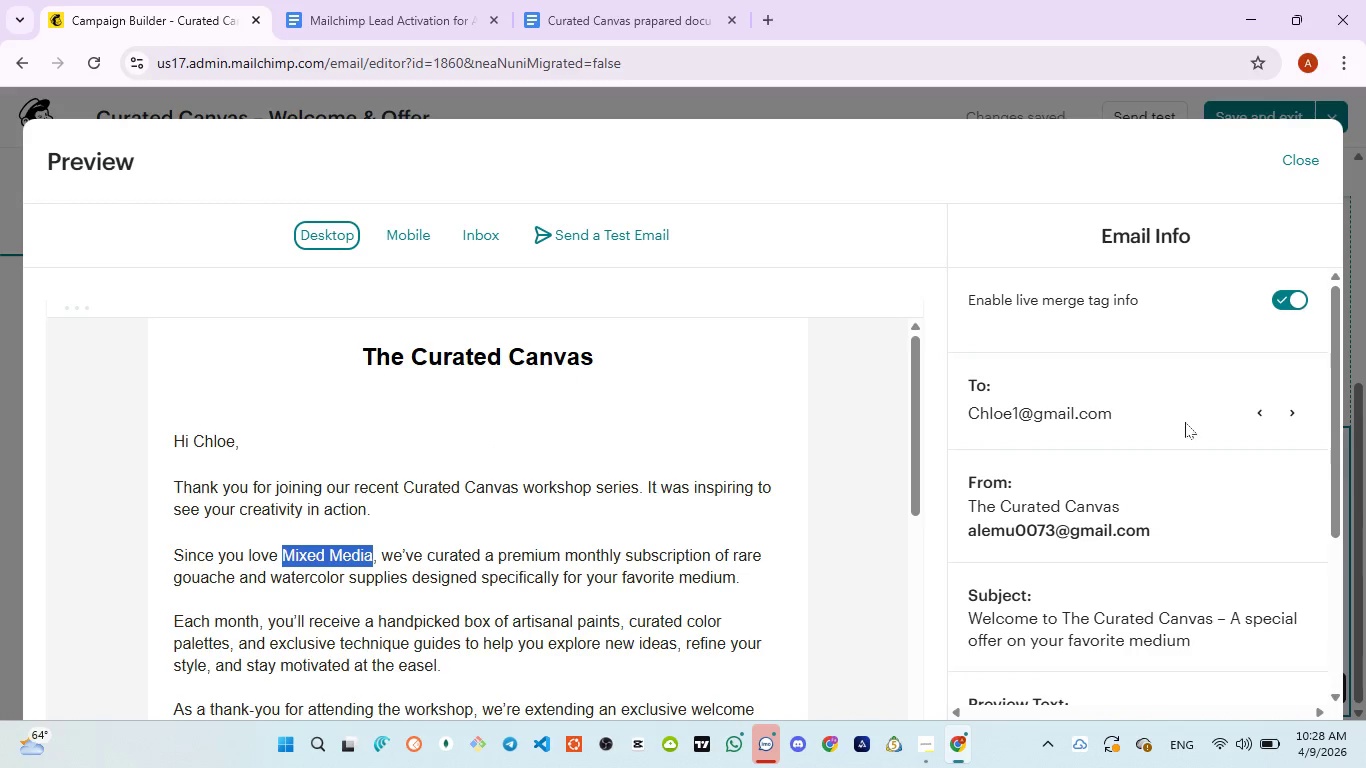 
left_click([1297, 409])
 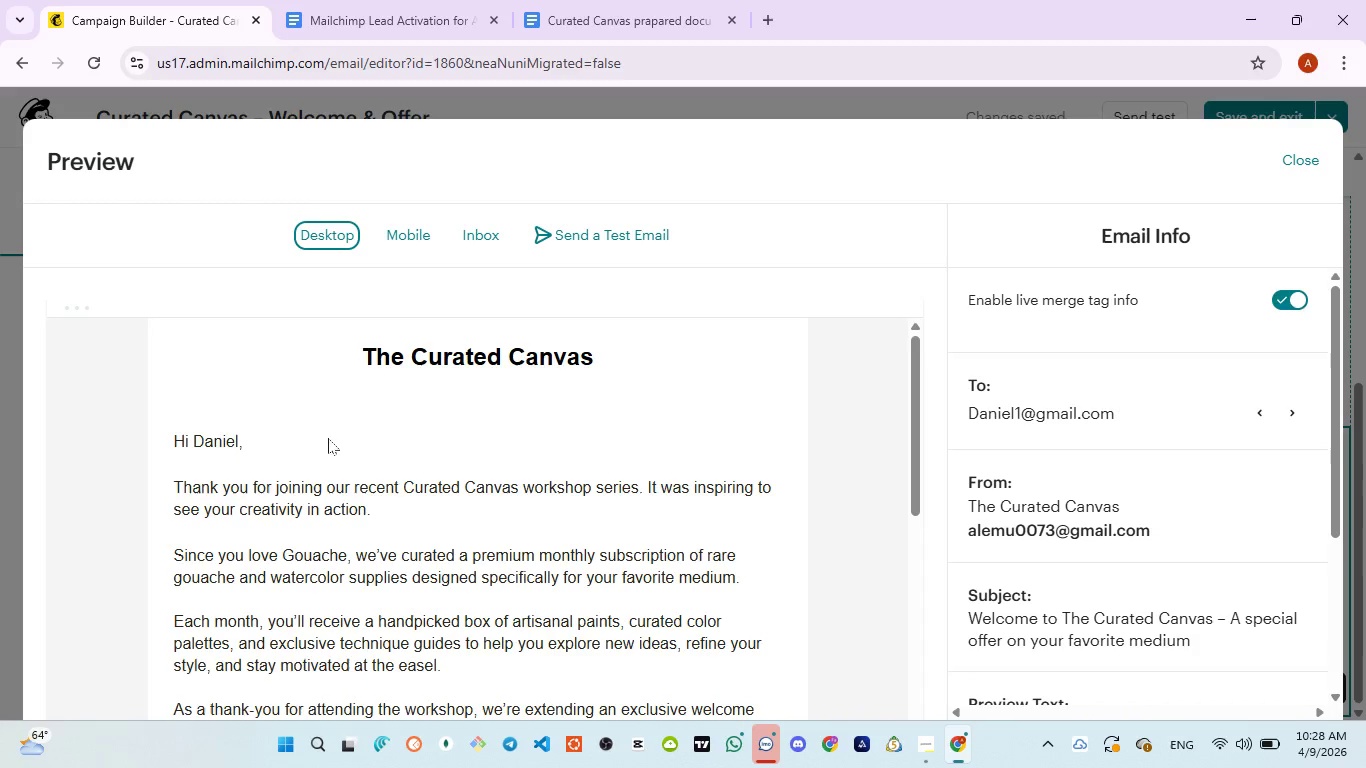 
double_click([214, 446])
 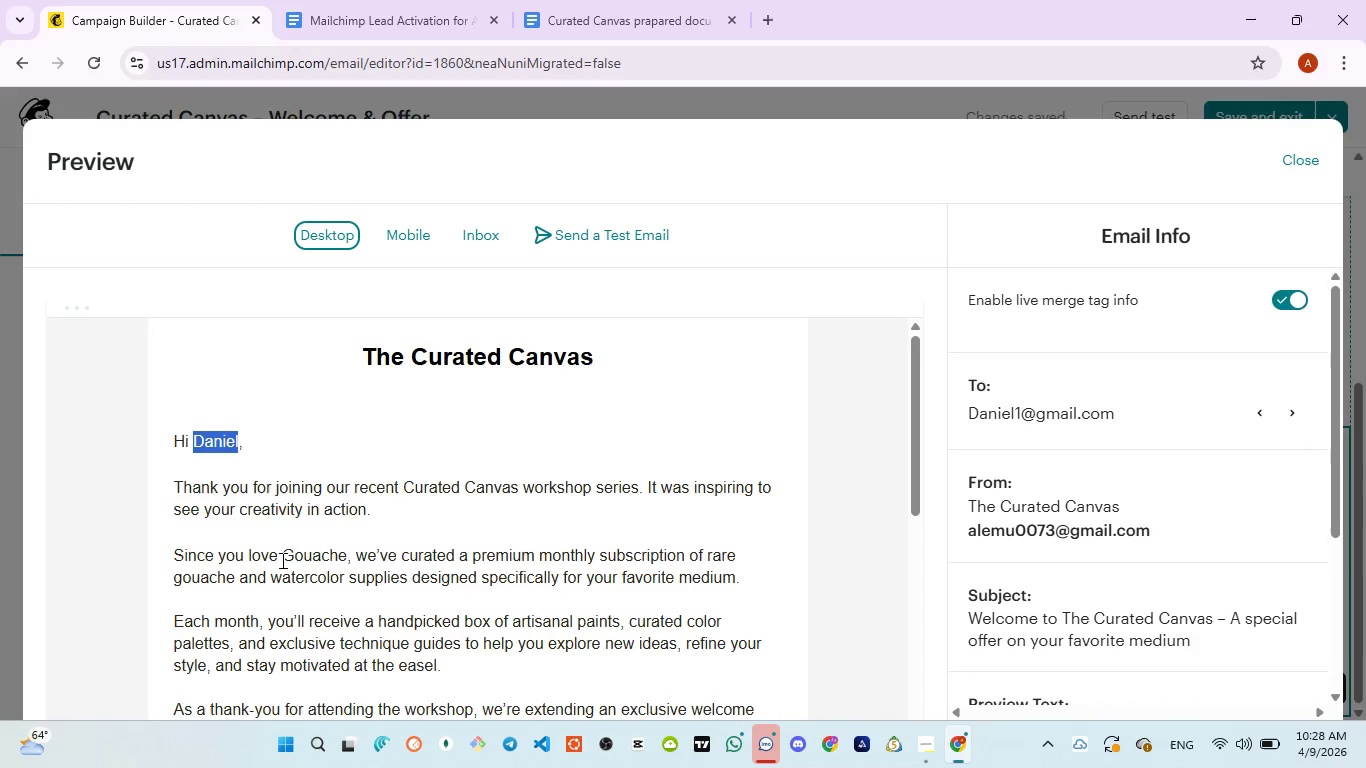 
double_click([317, 558])
 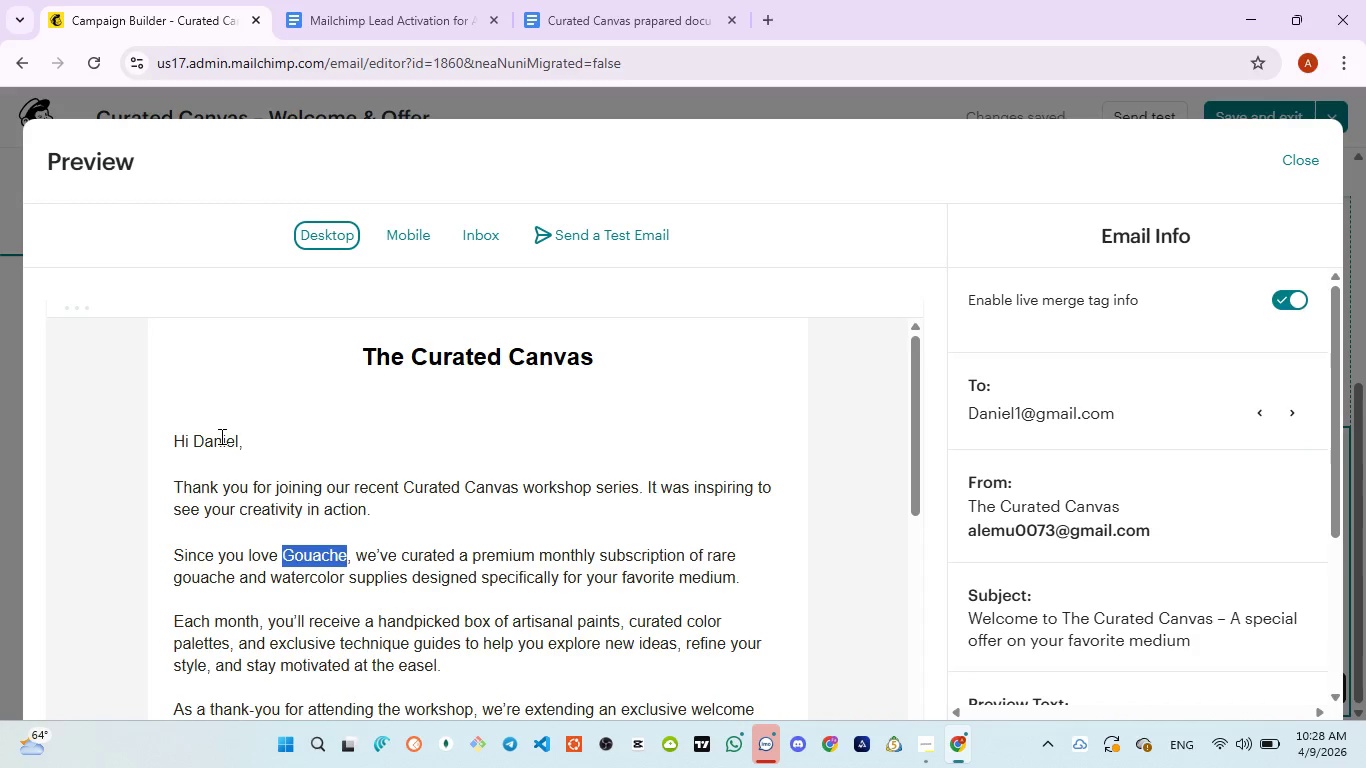 
double_click([220, 437])
 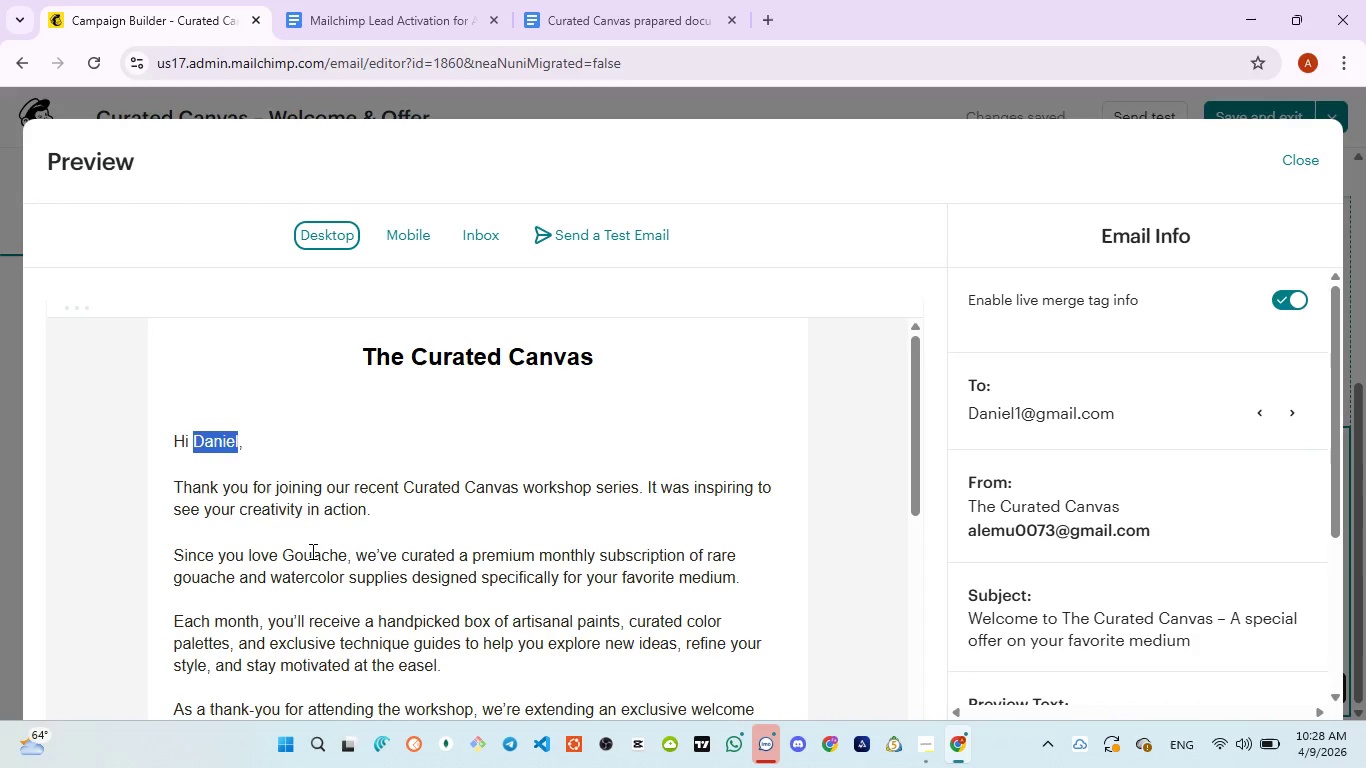 
double_click([311, 551])
 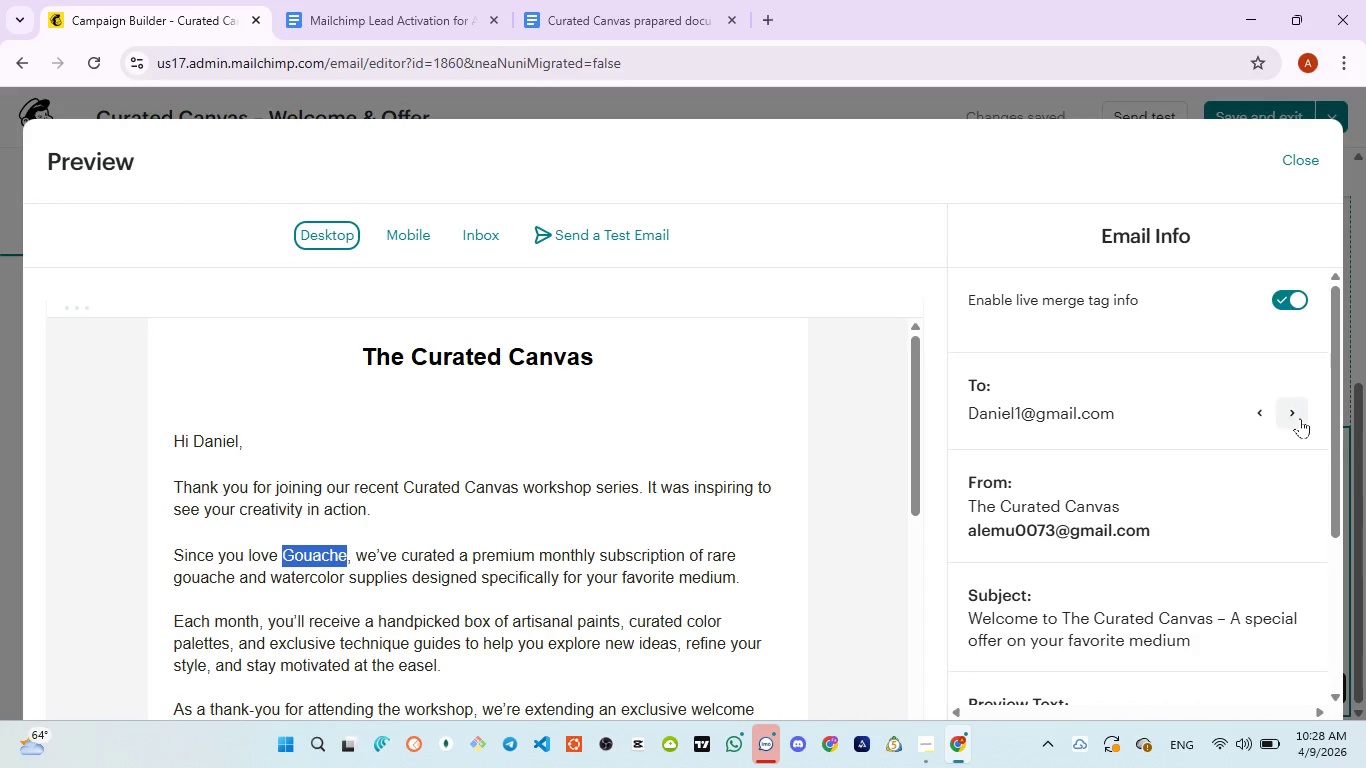 
left_click([1295, 418])
 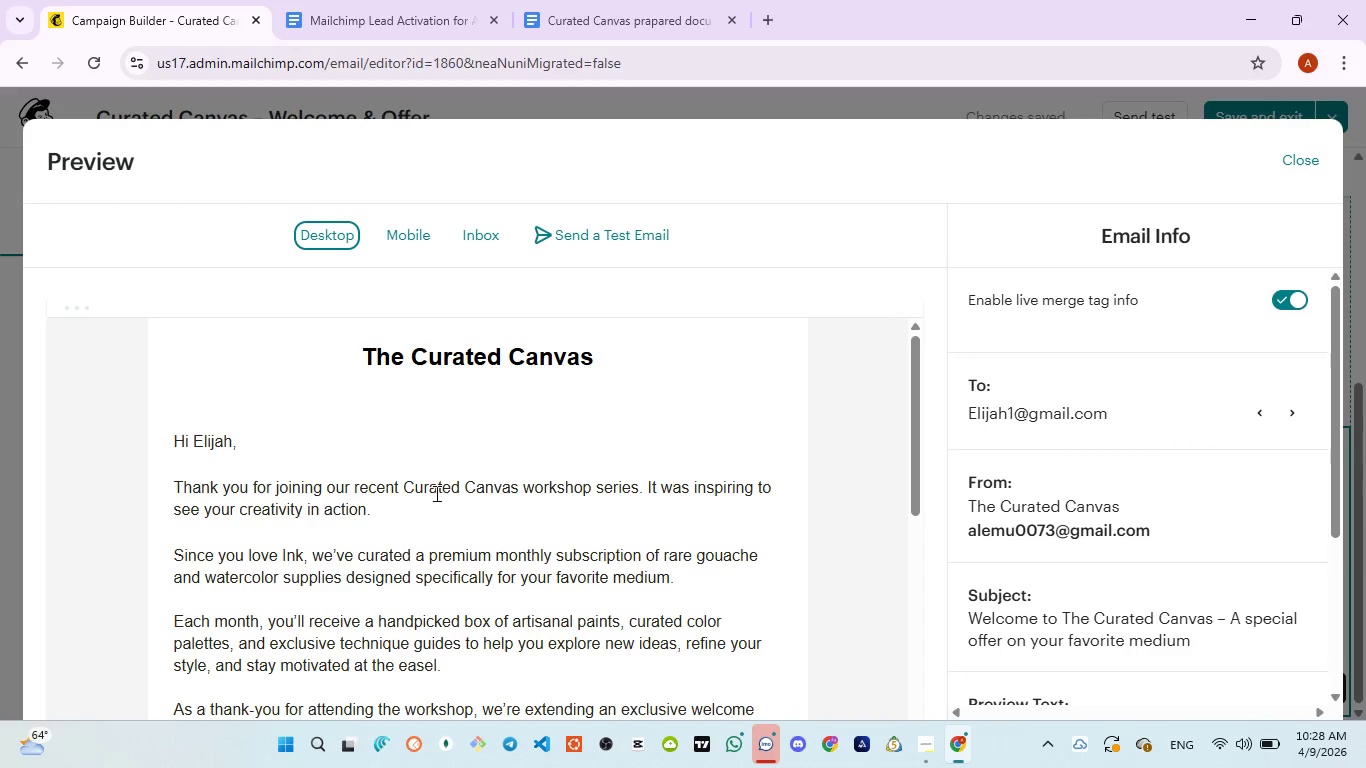 
double_click([208, 438])
 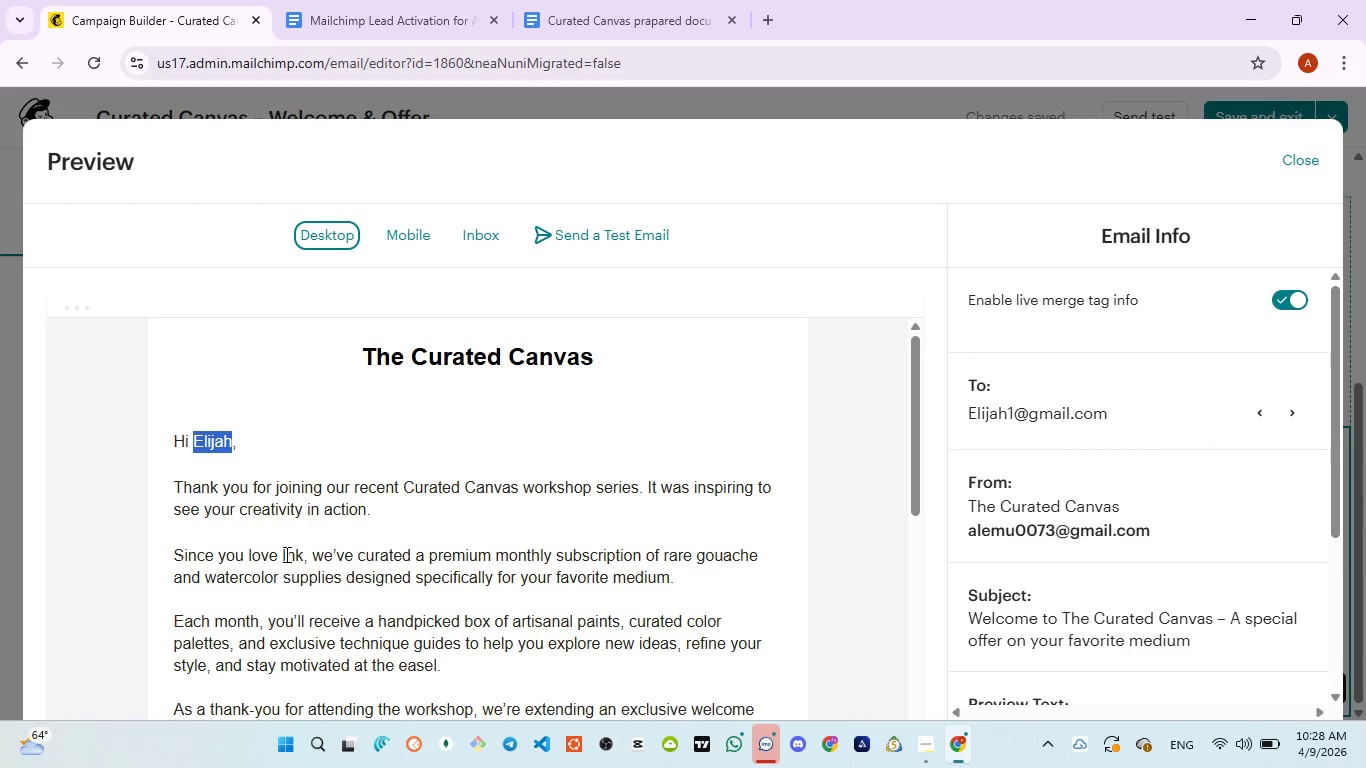 
double_click([285, 554])
 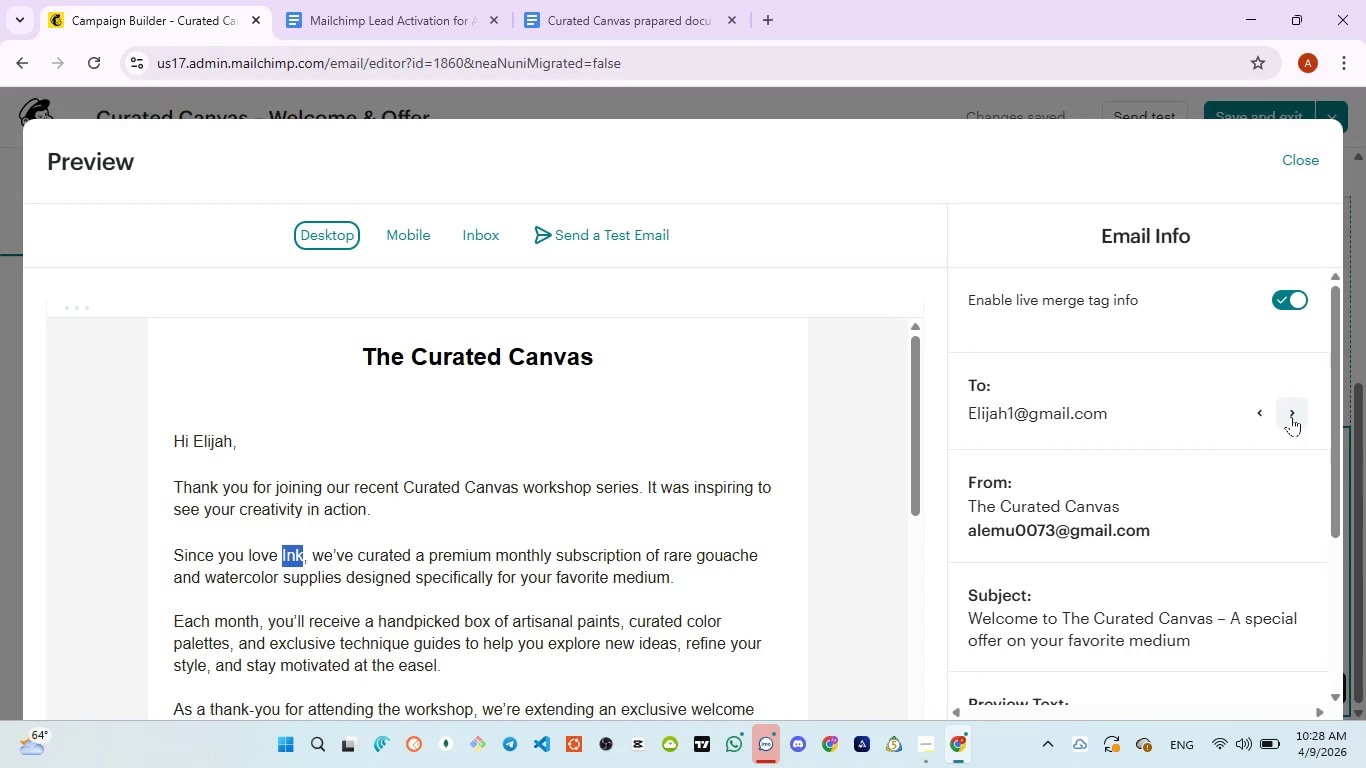 
left_click([1292, 416])
 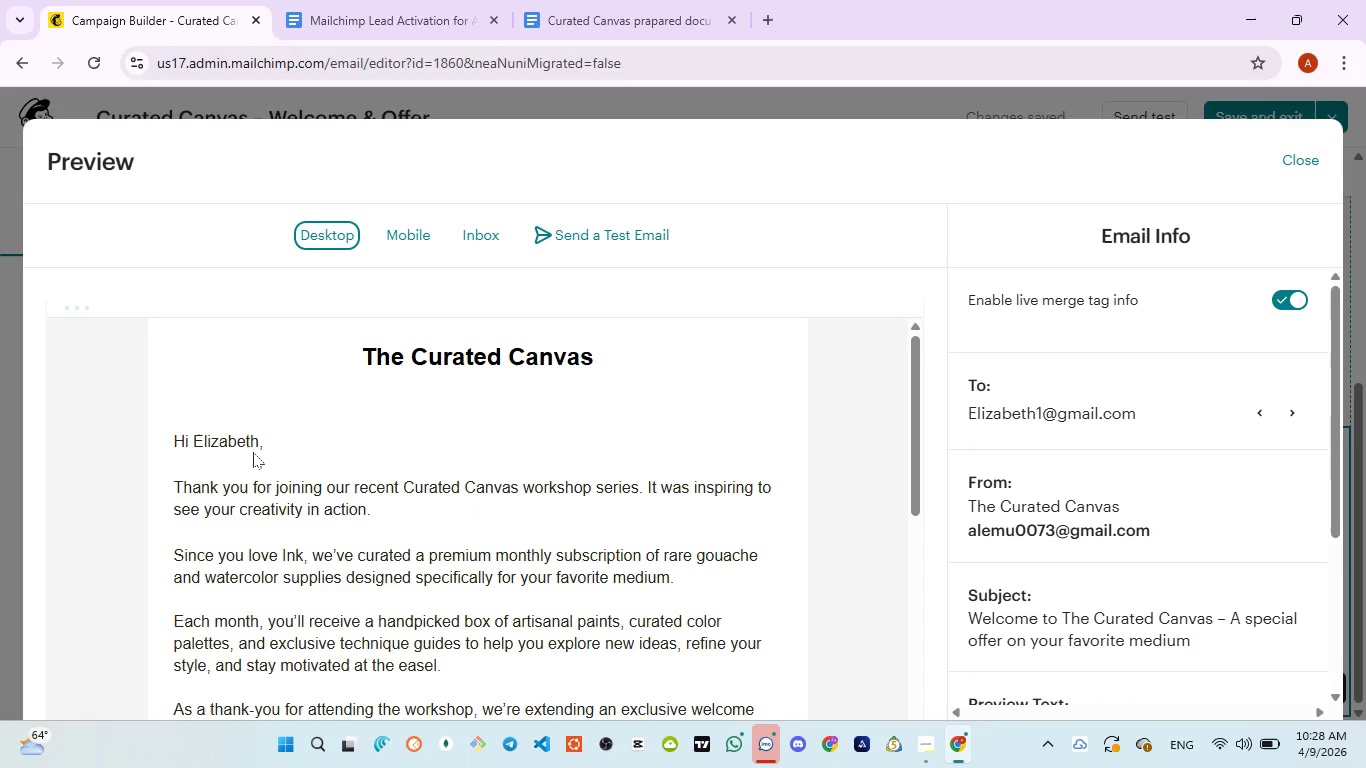 
wait(5.08)
 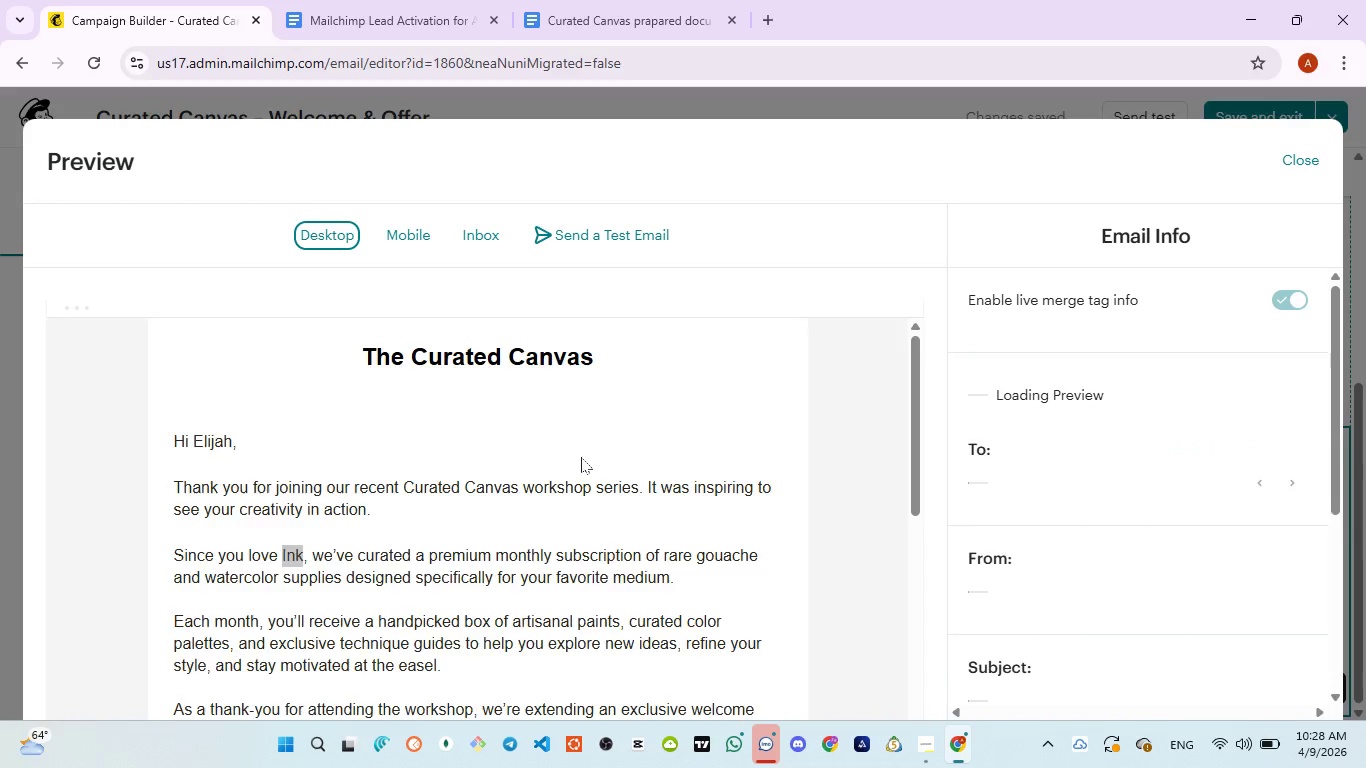 
double_click([216, 440])
 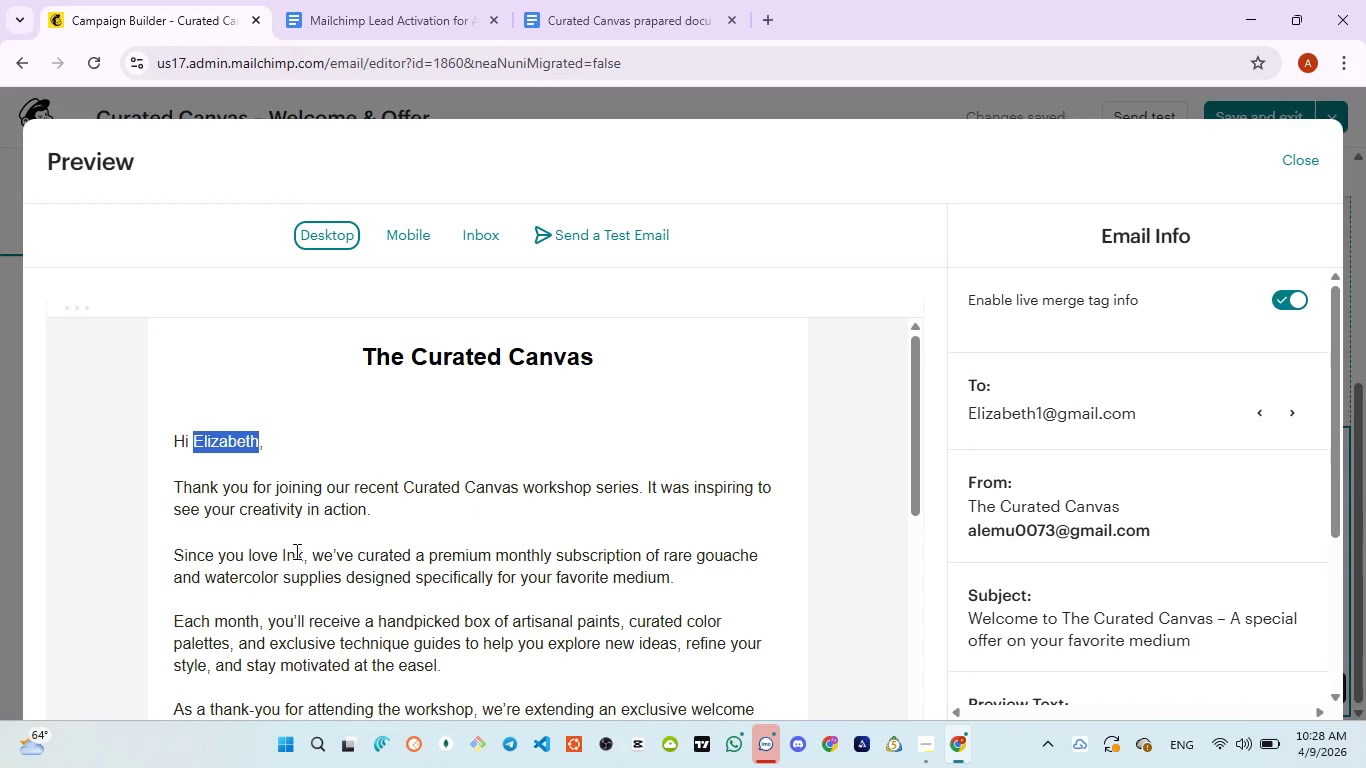 
double_click([295, 555])
 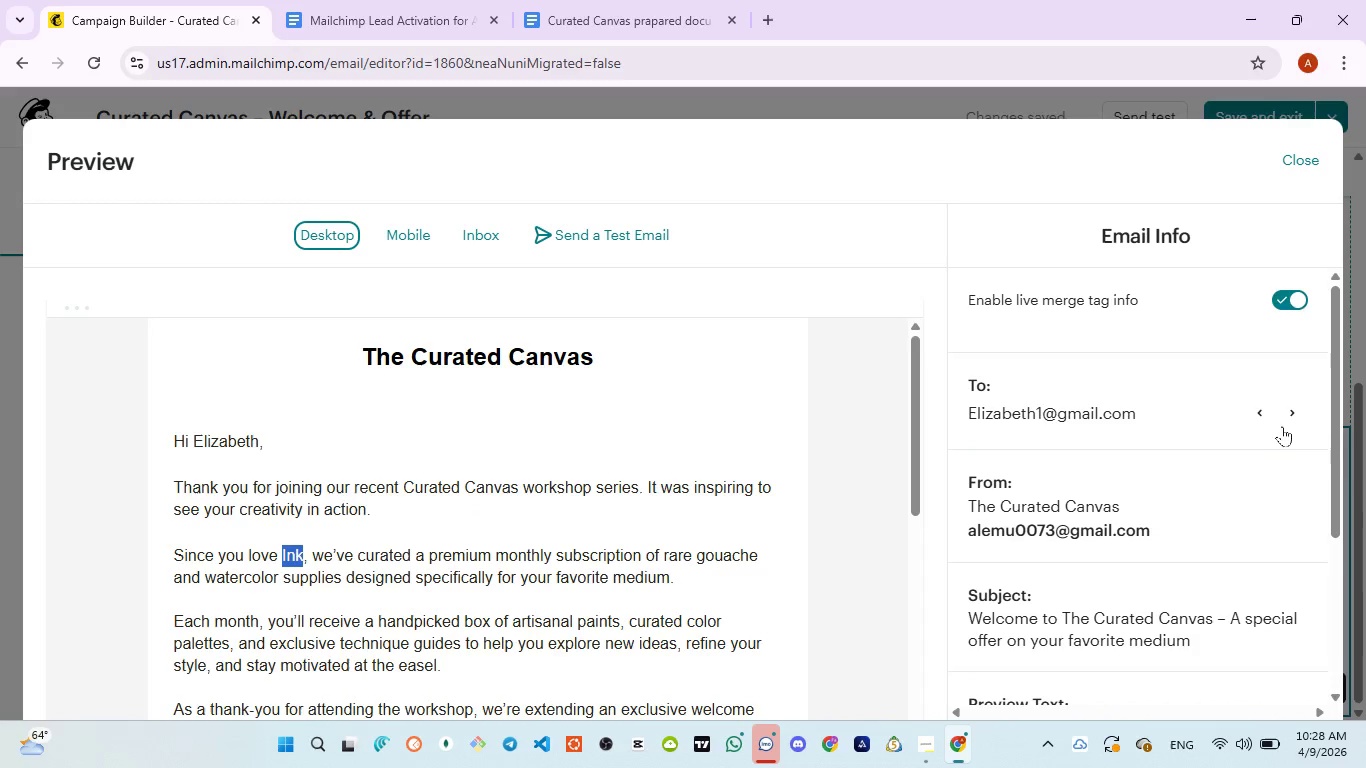 
left_click([1290, 418])
 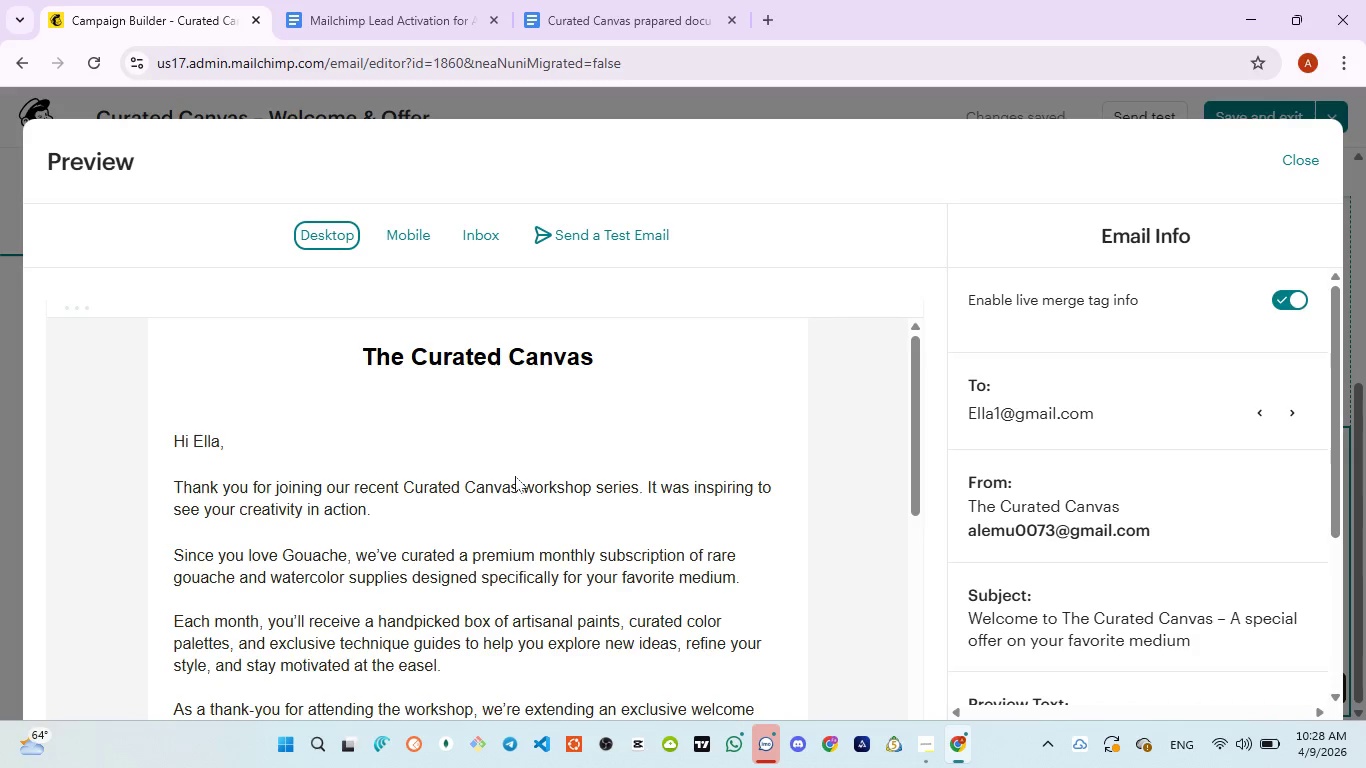 
scroll: coordinate [514, 476], scroll_direction: down, amount: 1.0
 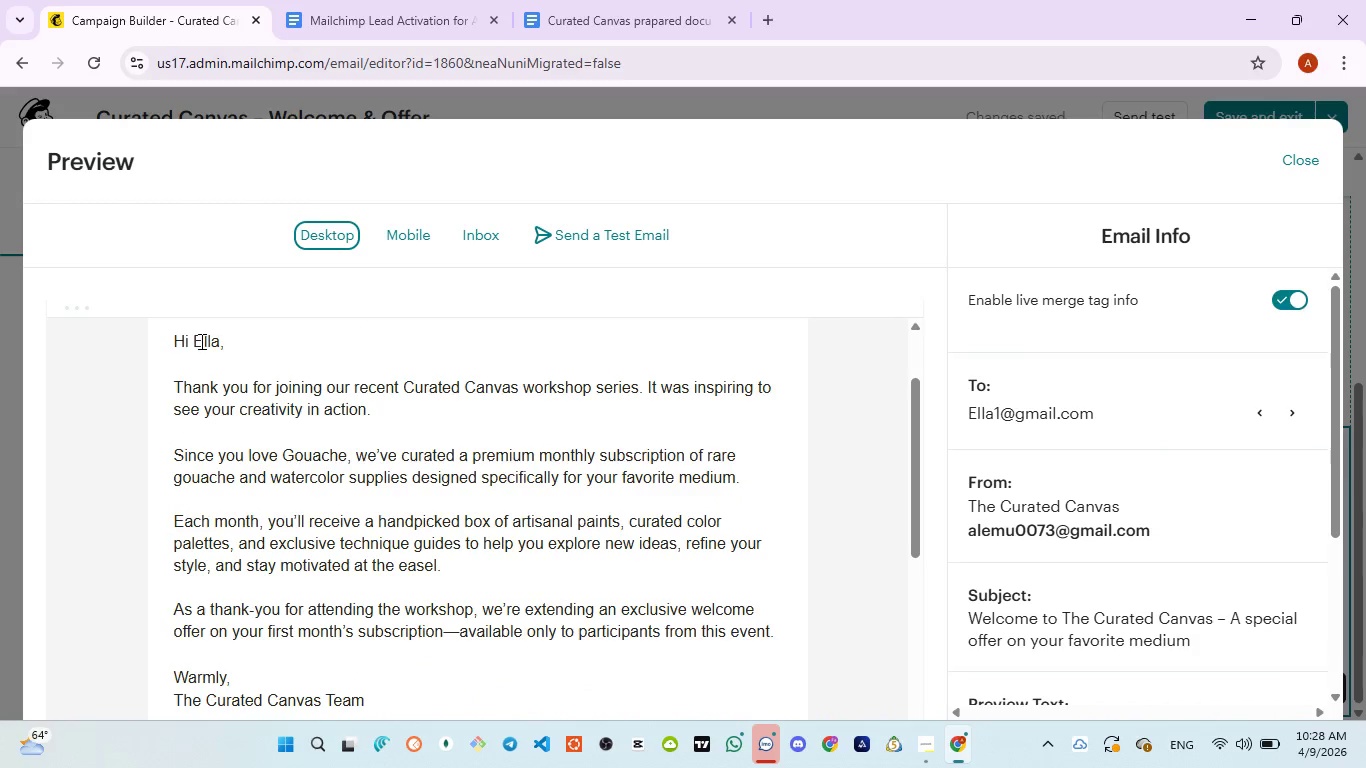 
double_click([200, 341])
 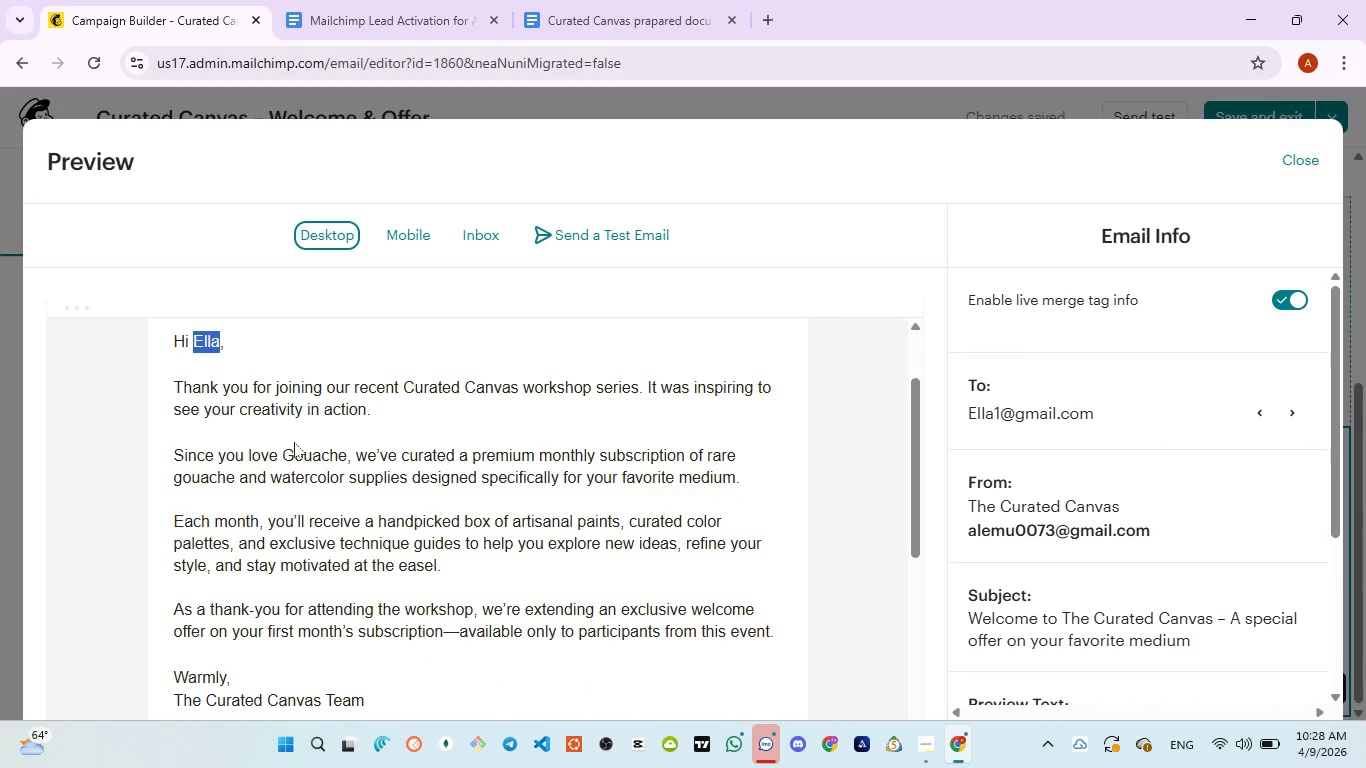 
double_click([313, 454])
 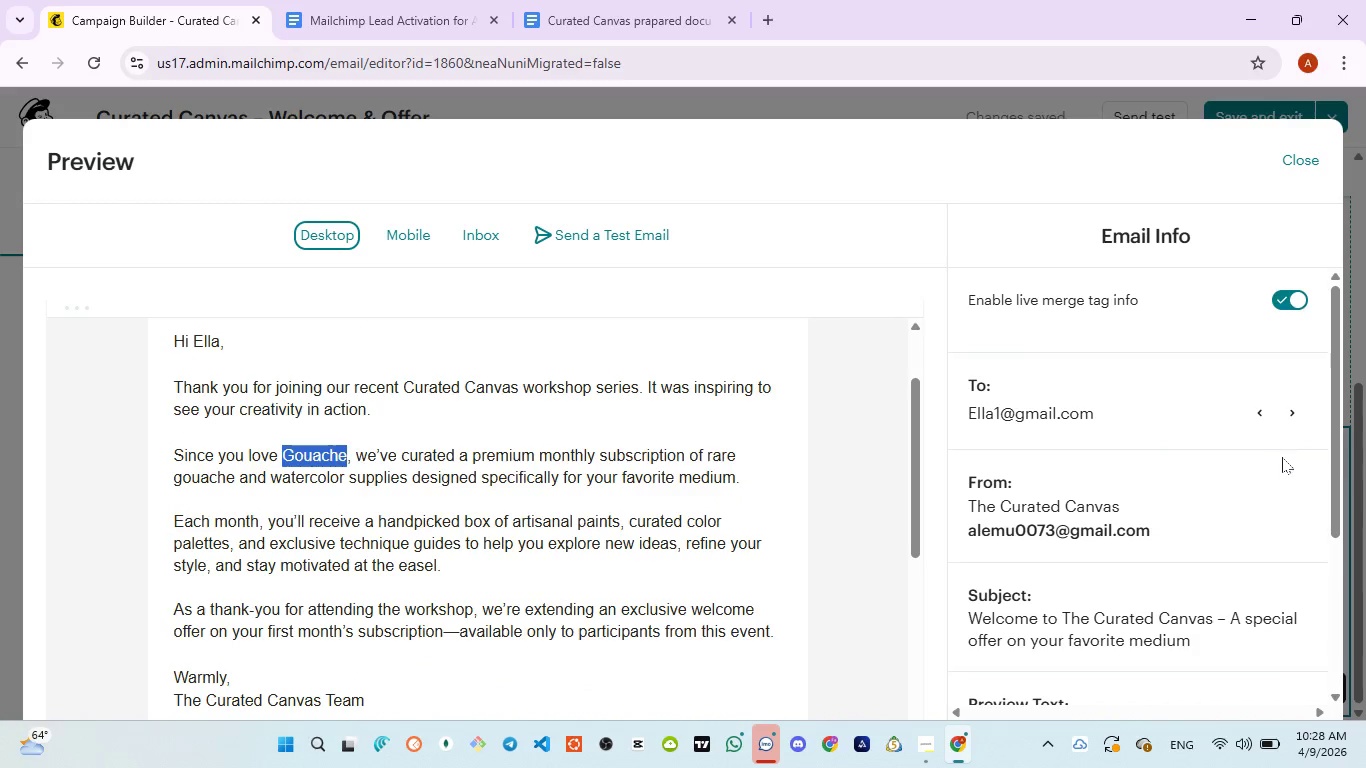 
left_click([1289, 419])
 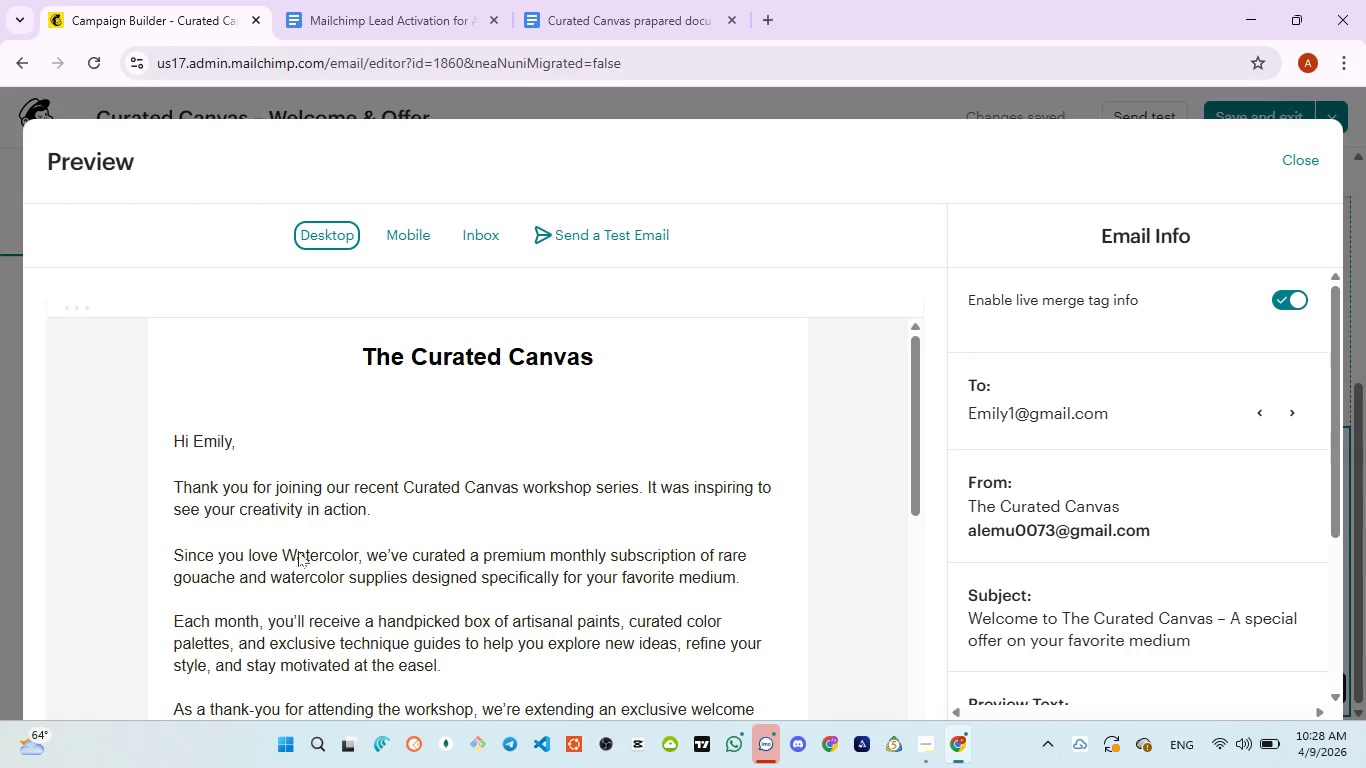 
wait(5.81)
 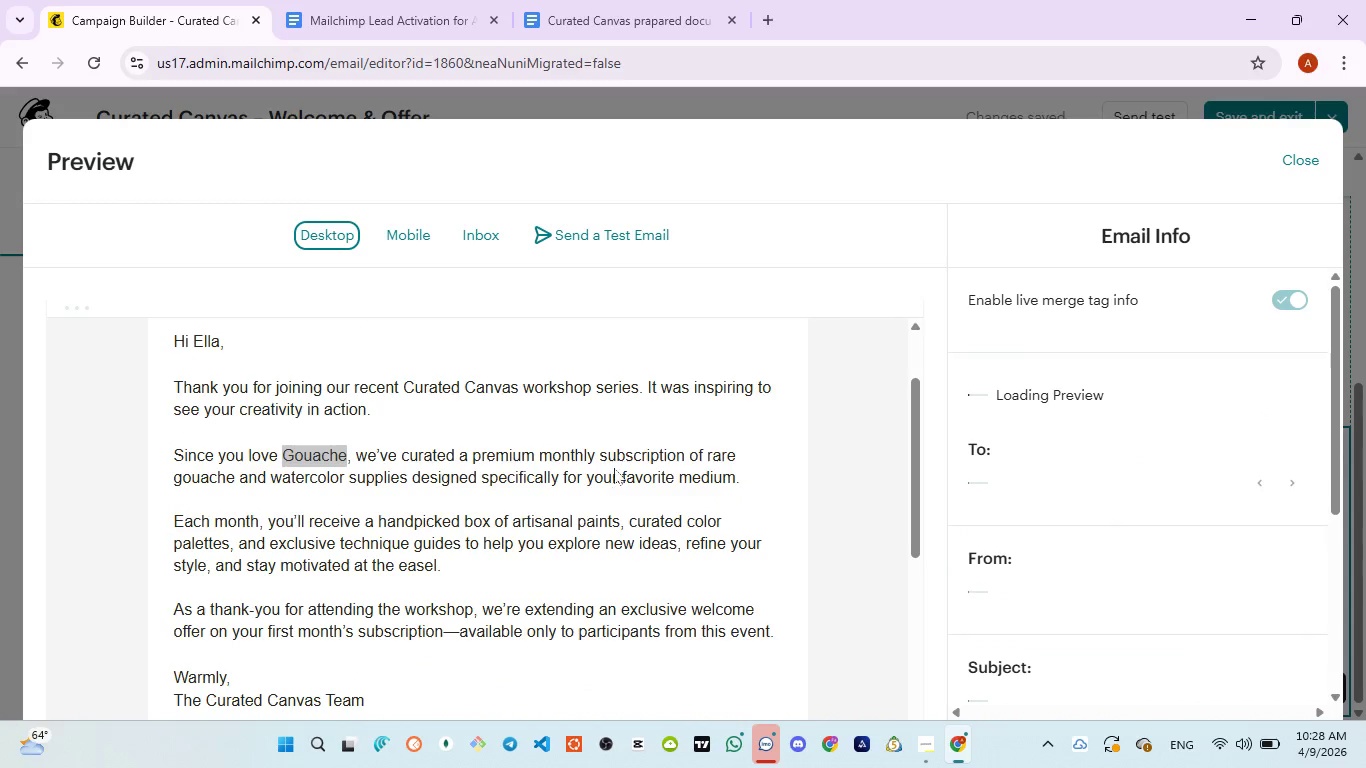 
double_click([214, 442])
 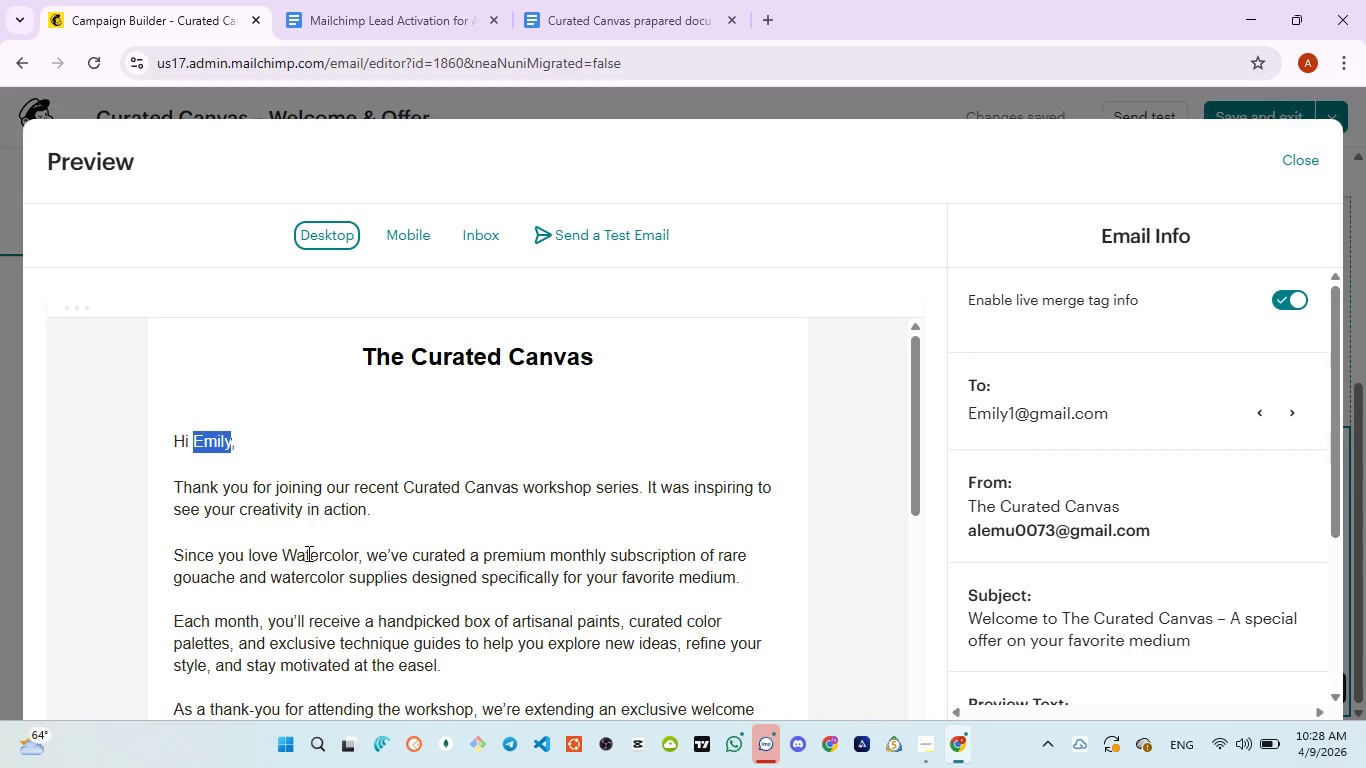 
double_click([307, 553])
 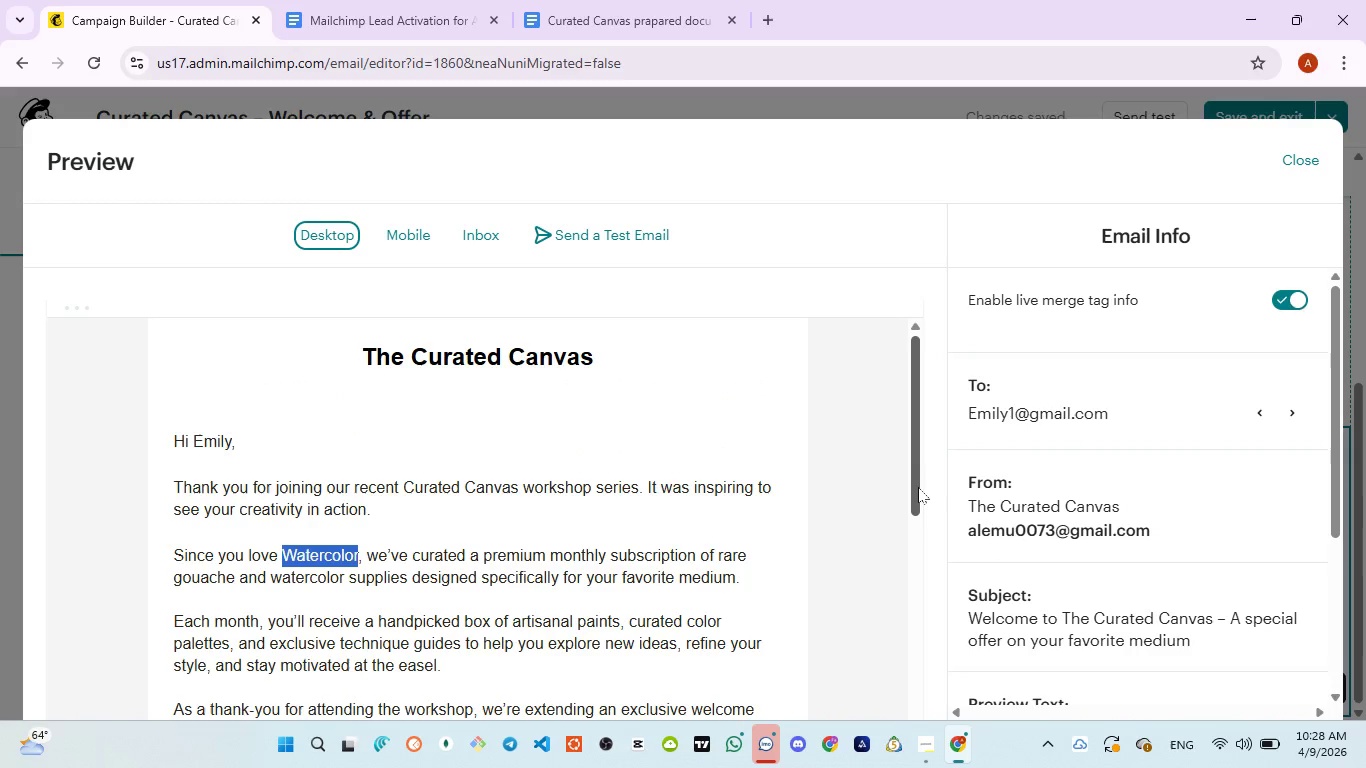 
left_click_drag(start_coordinate=[918, 487], to_coordinate=[947, 495])
 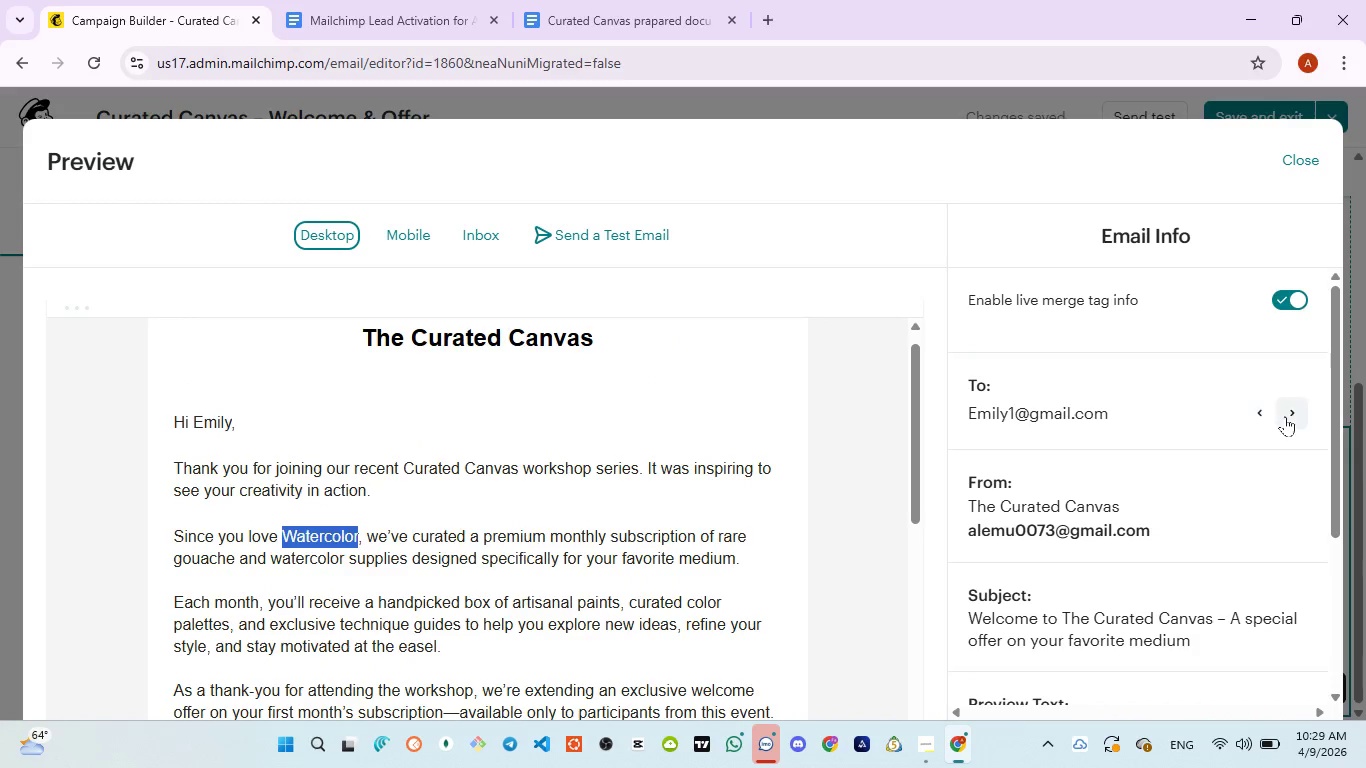 
left_click([1287, 414])
 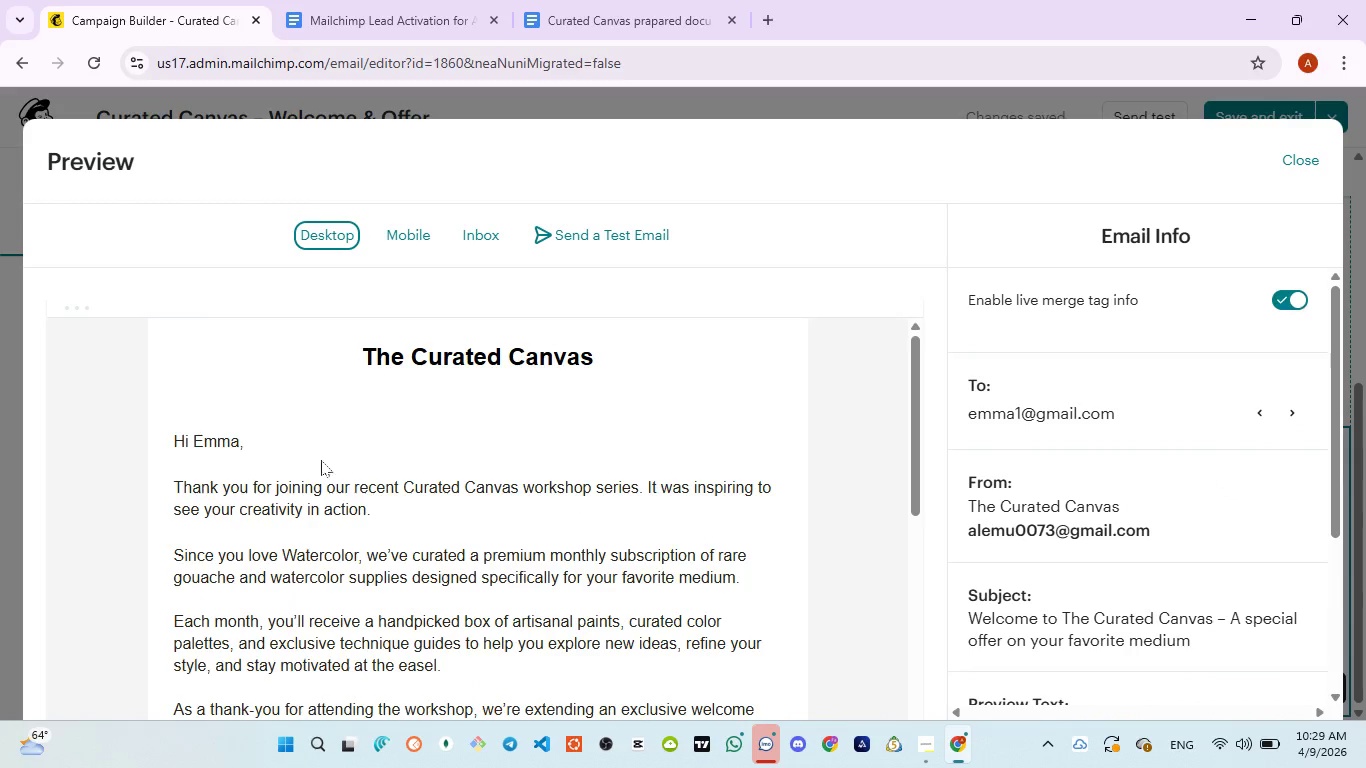 
double_click([220, 442])
 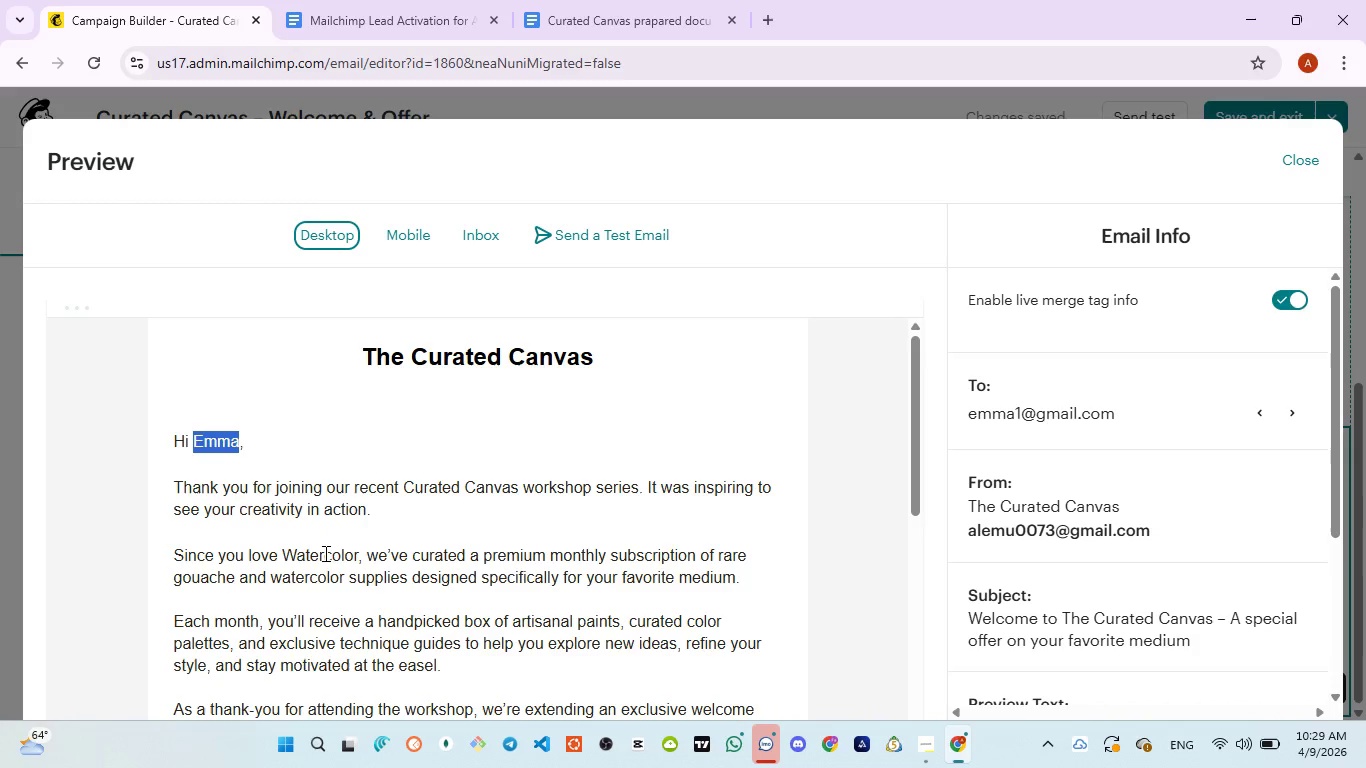 
double_click([323, 554])
 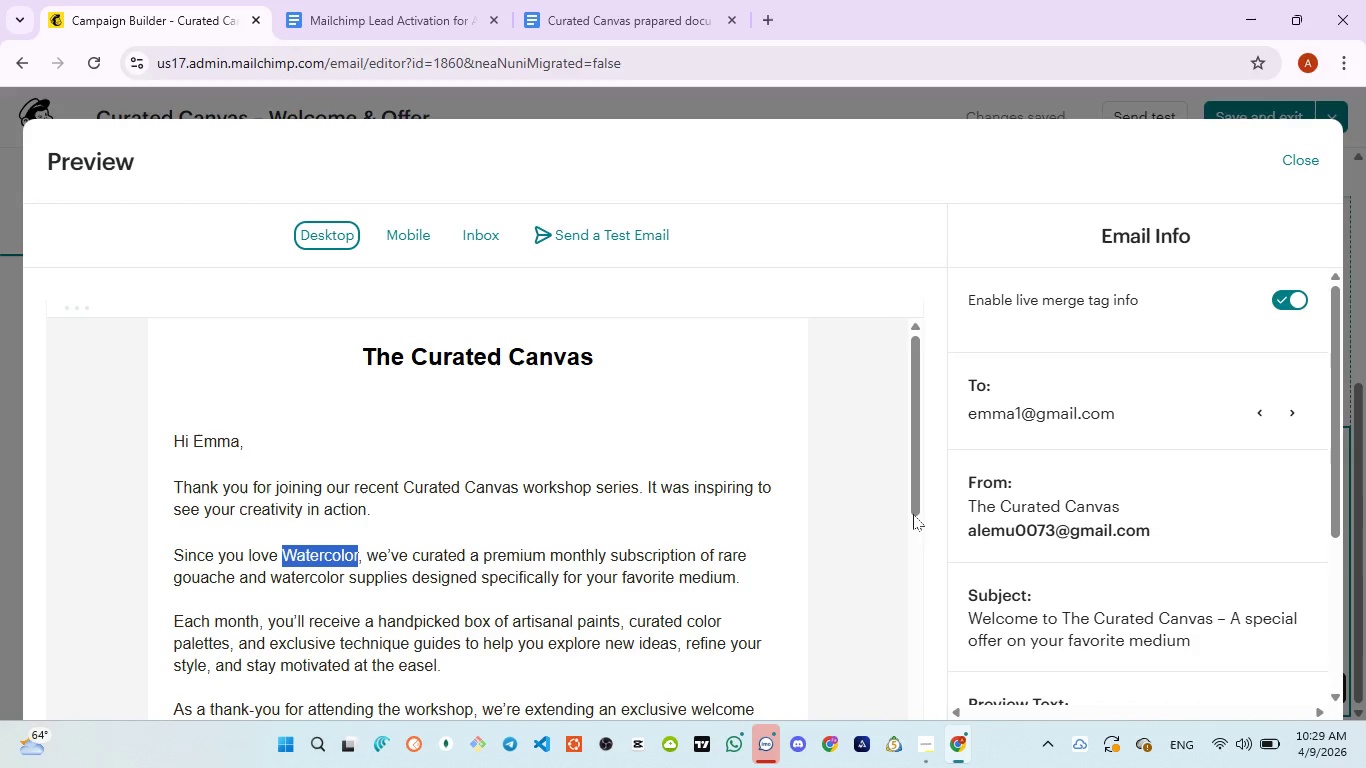 
left_click_drag(start_coordinate=[918, 498], to_coordinate=[926, 613])
 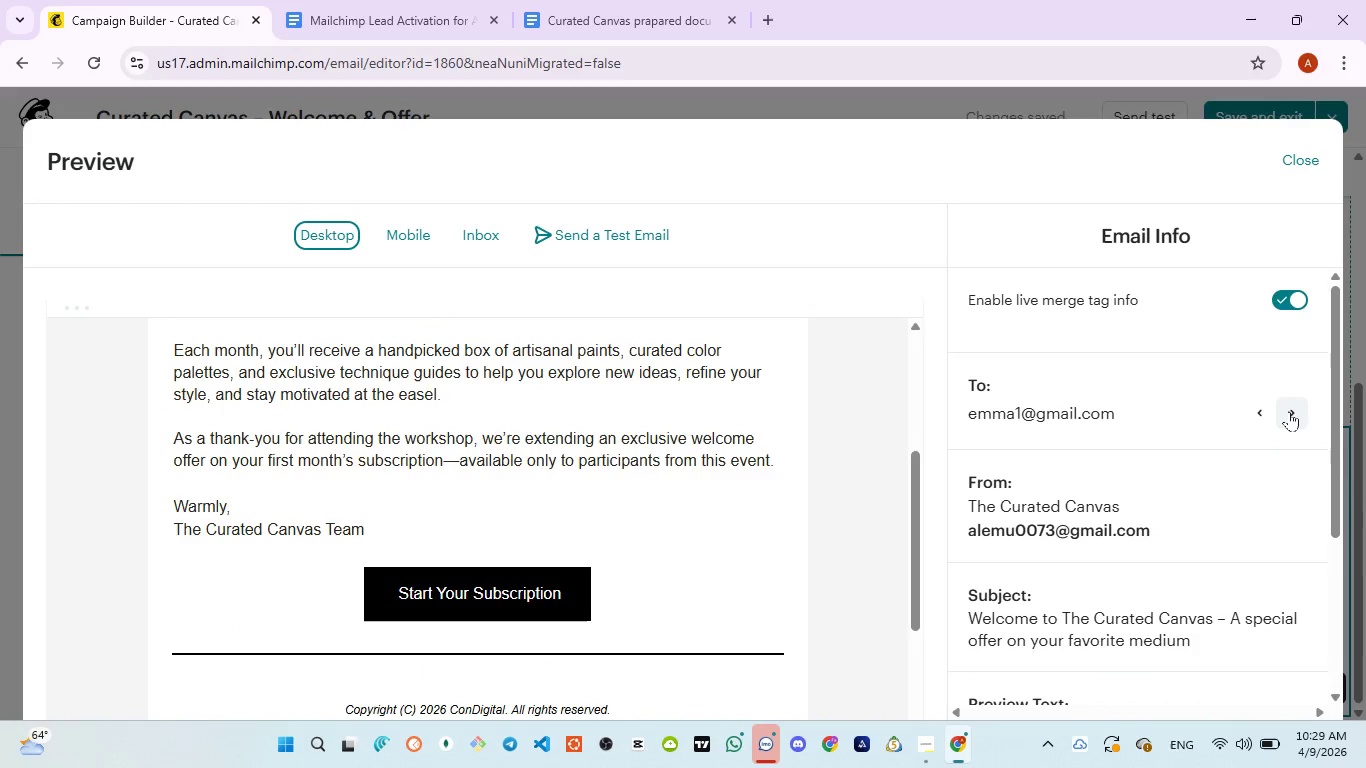 
left_click([1289, 411])
 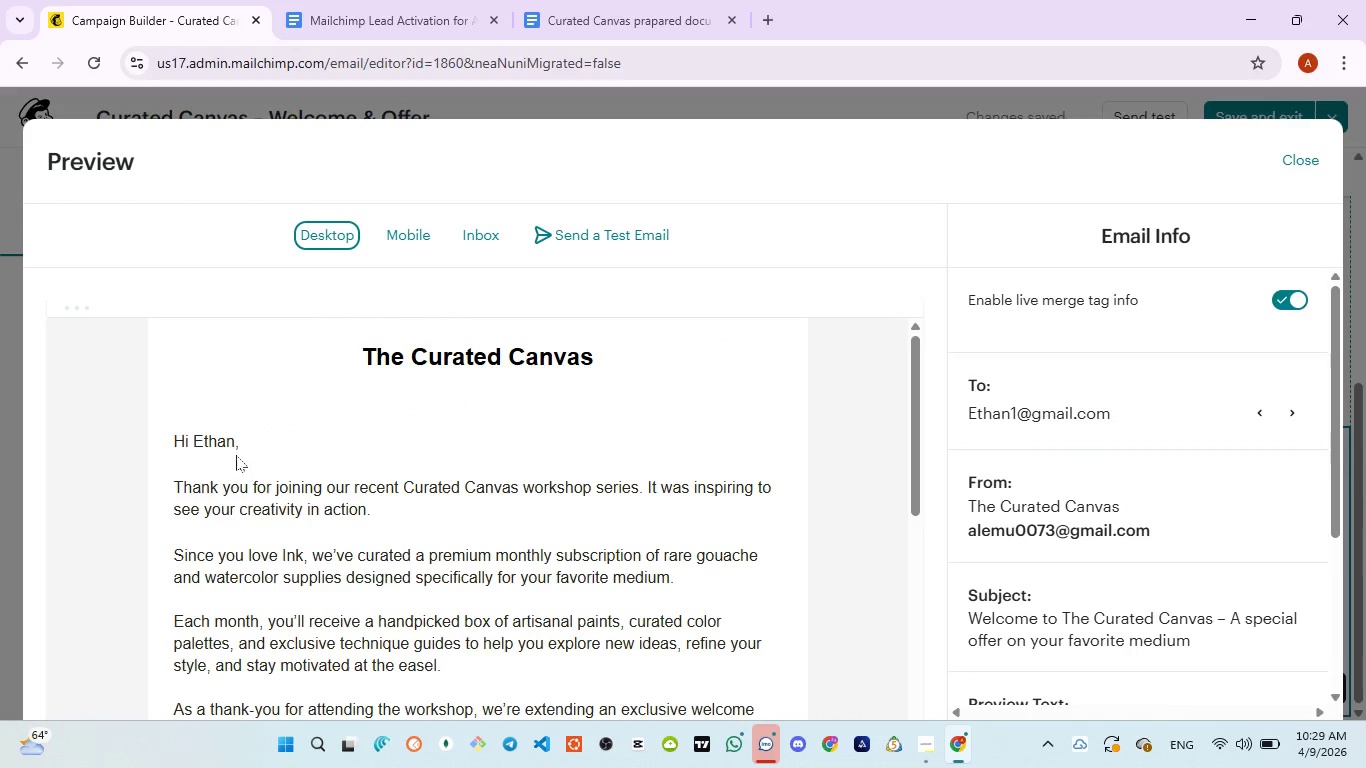 
double_click([214, 445])
 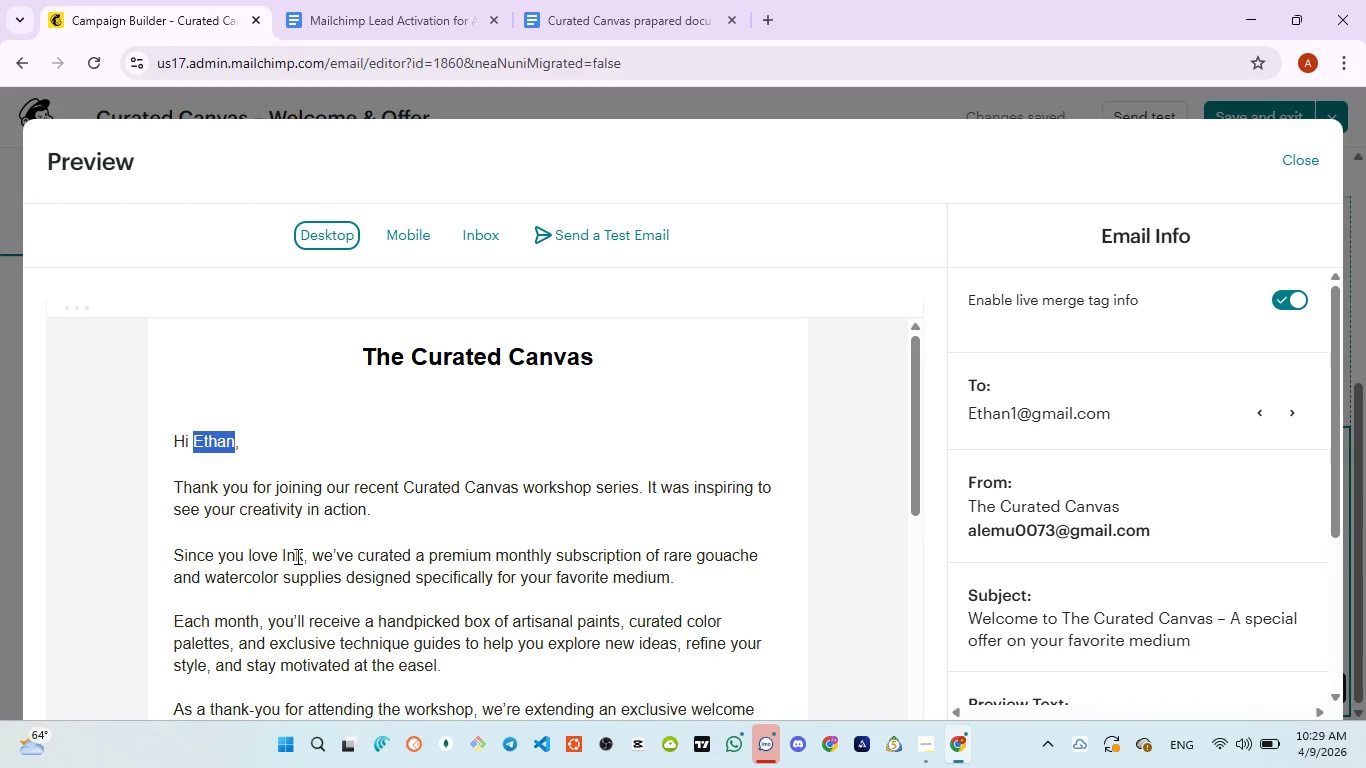 
double_click([296, 556])
 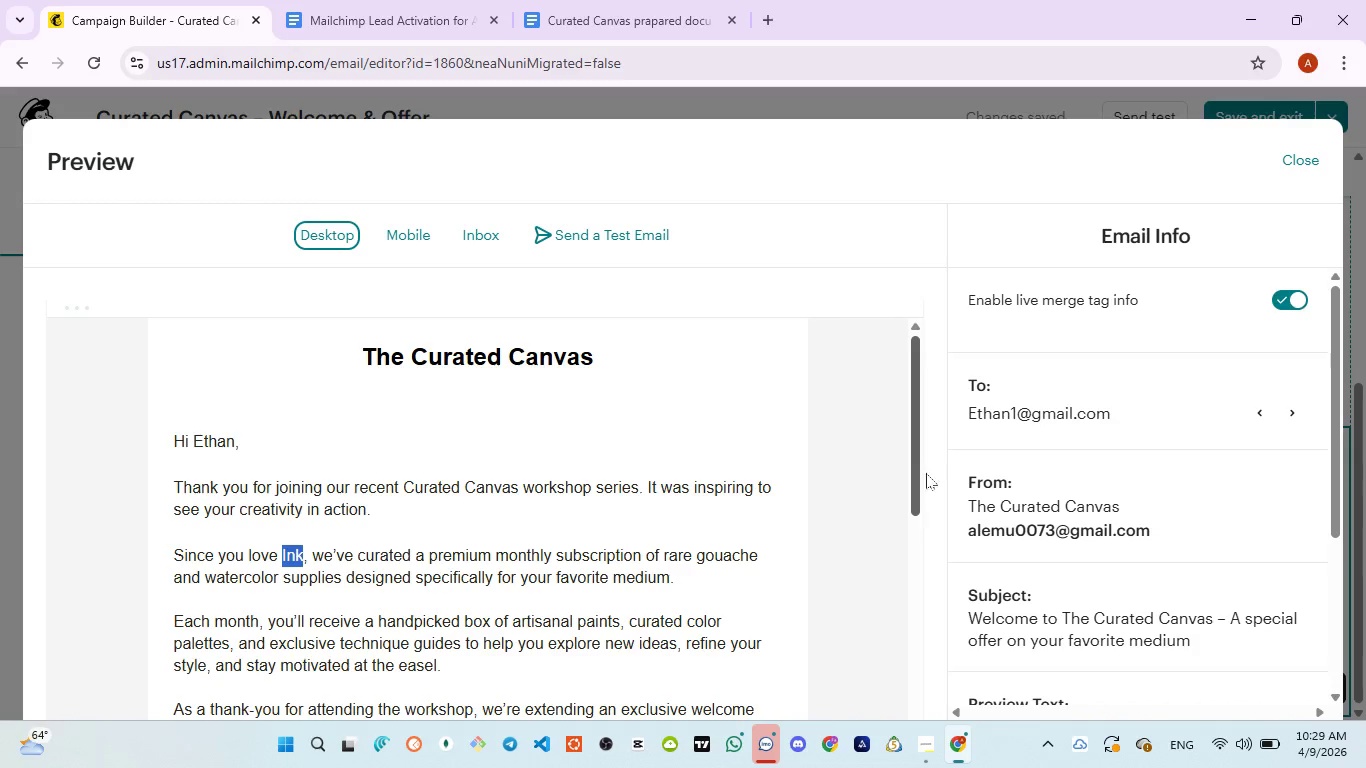 
wait(5.02)
 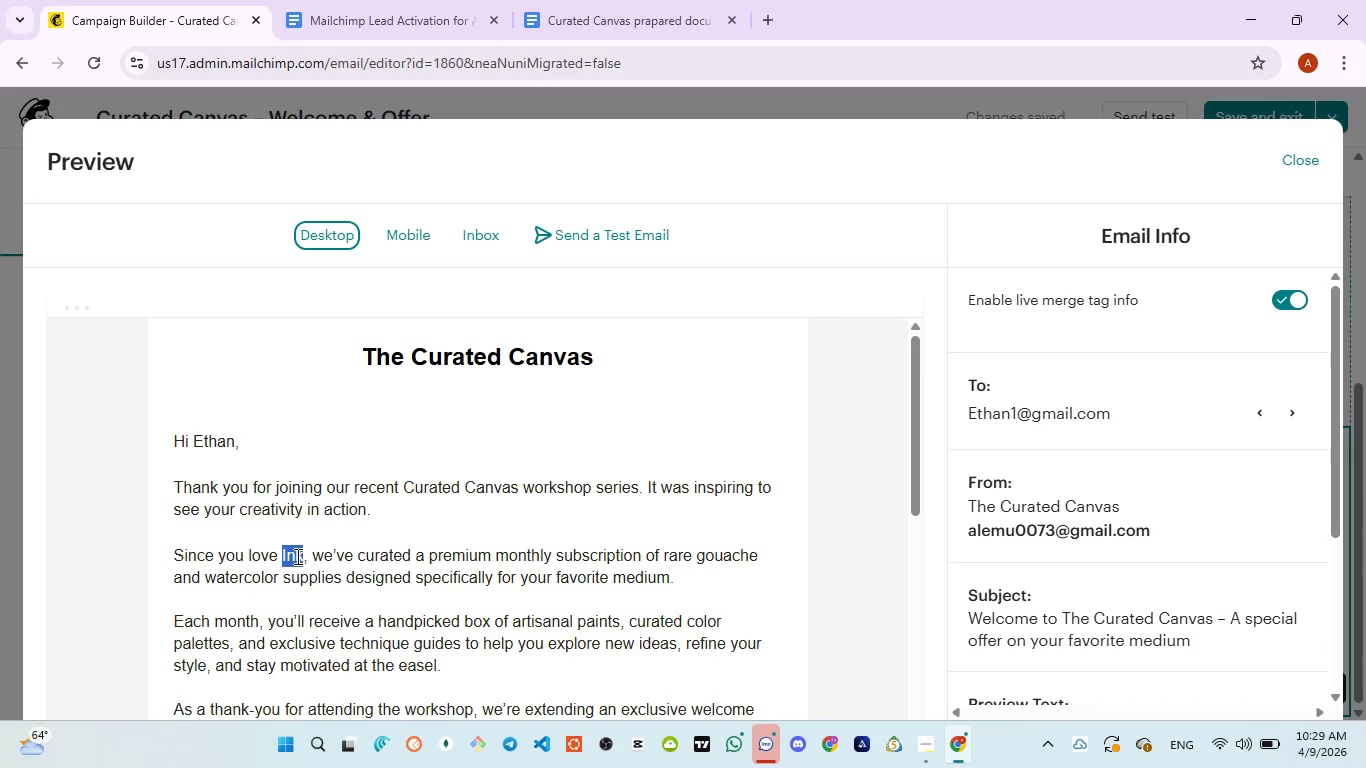 
left_click([1293, 416])
 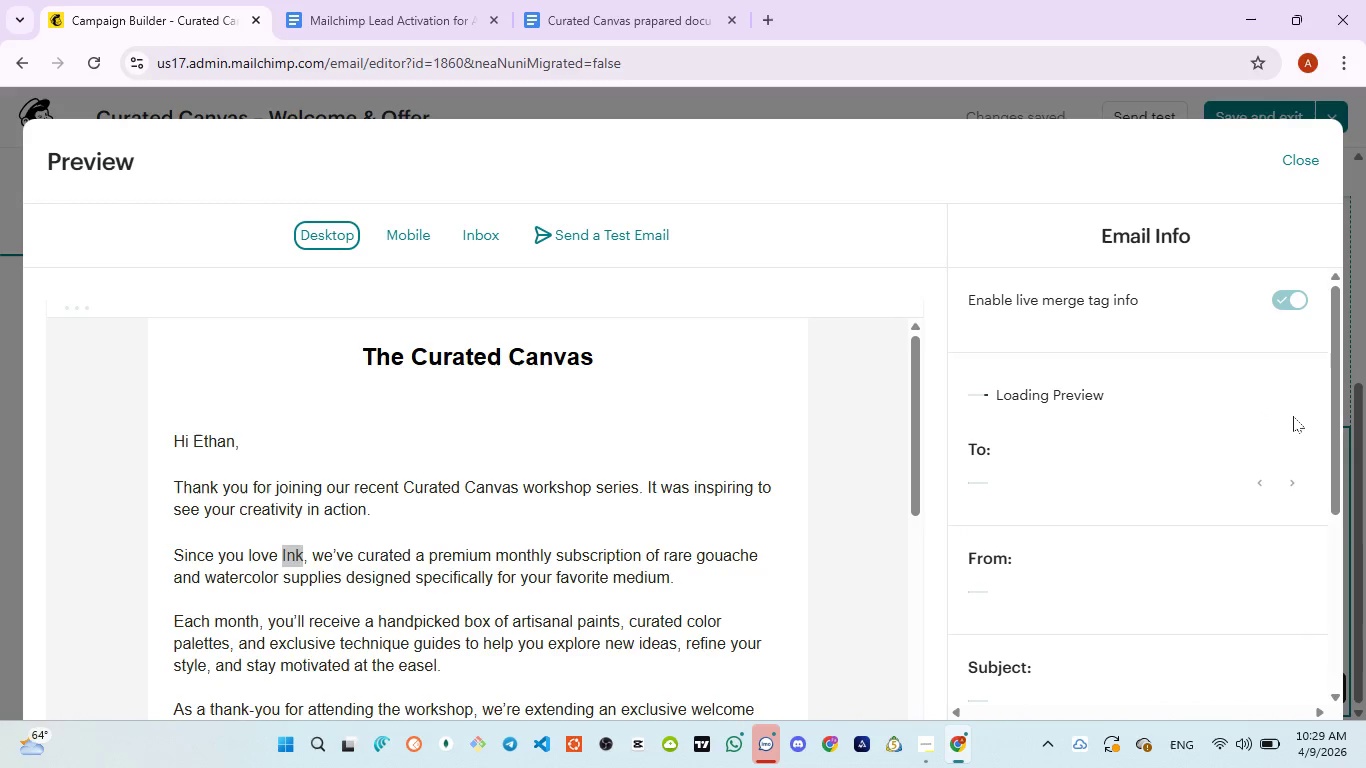 
mouse_move([1294, 436])
 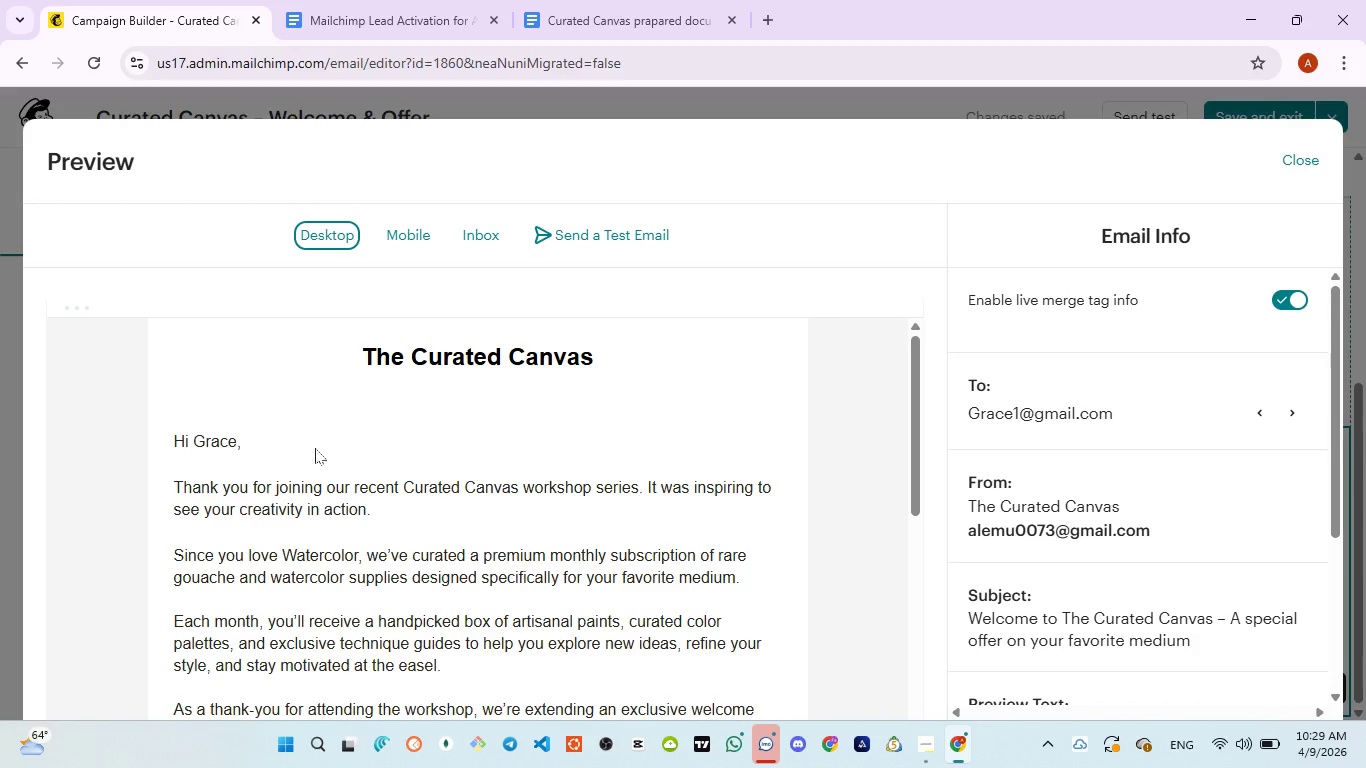 
left_click([219, 439])
 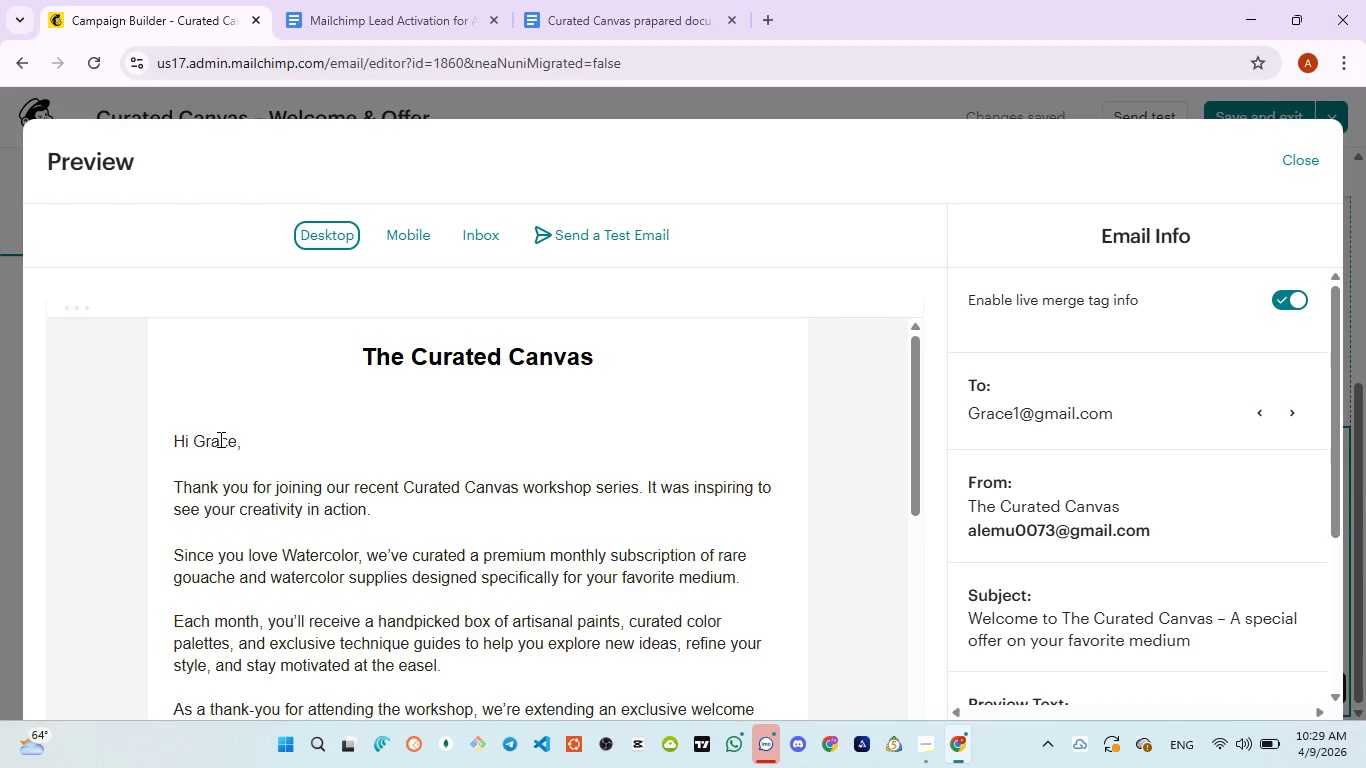 
left_click([219, 439])
 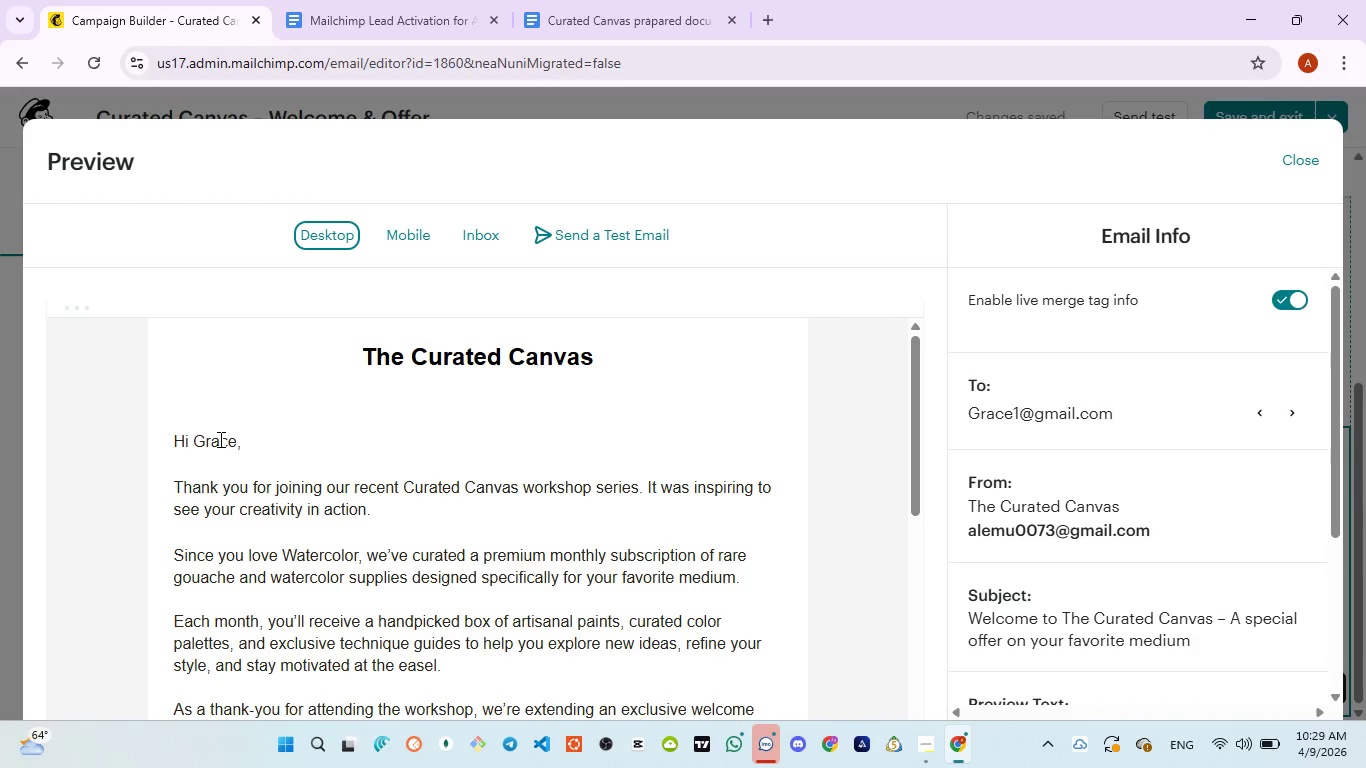 
double_click([219, 439])
 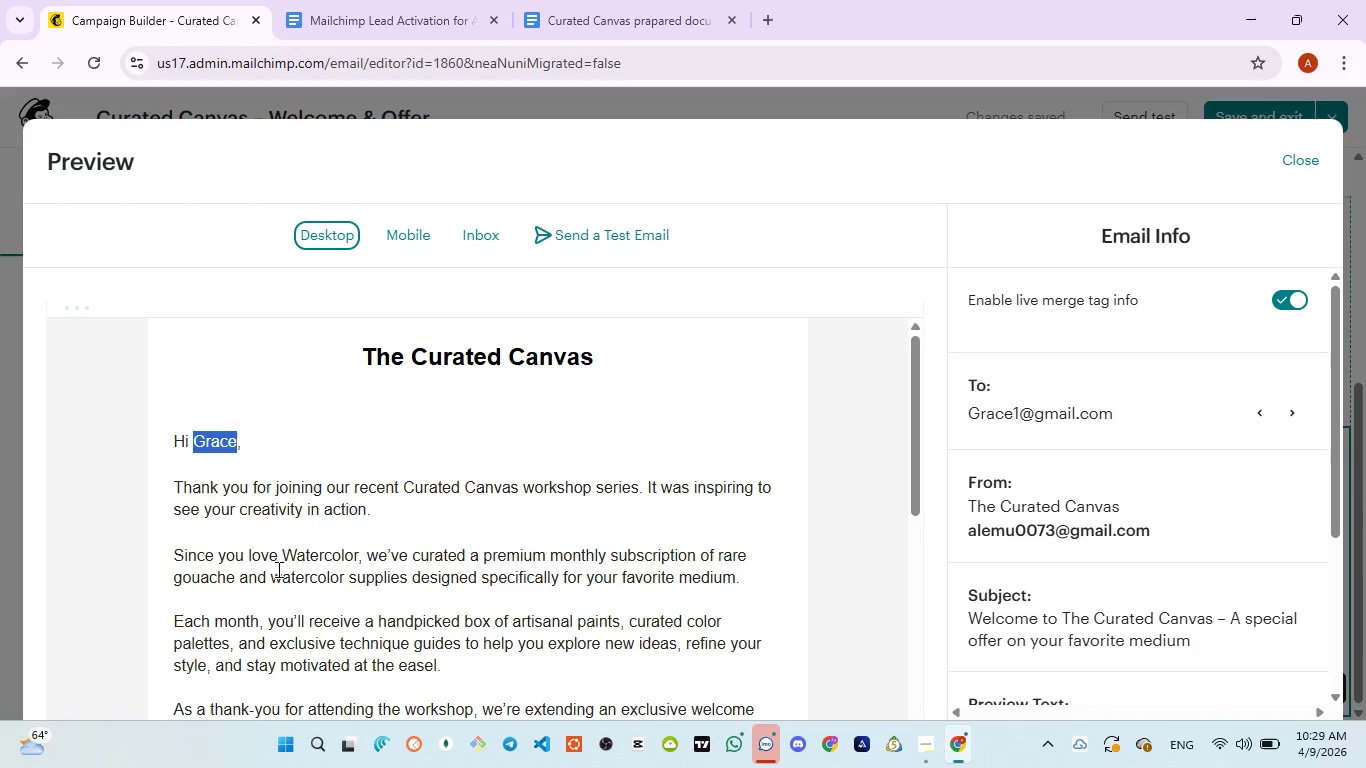 
double_click([323, 553])
 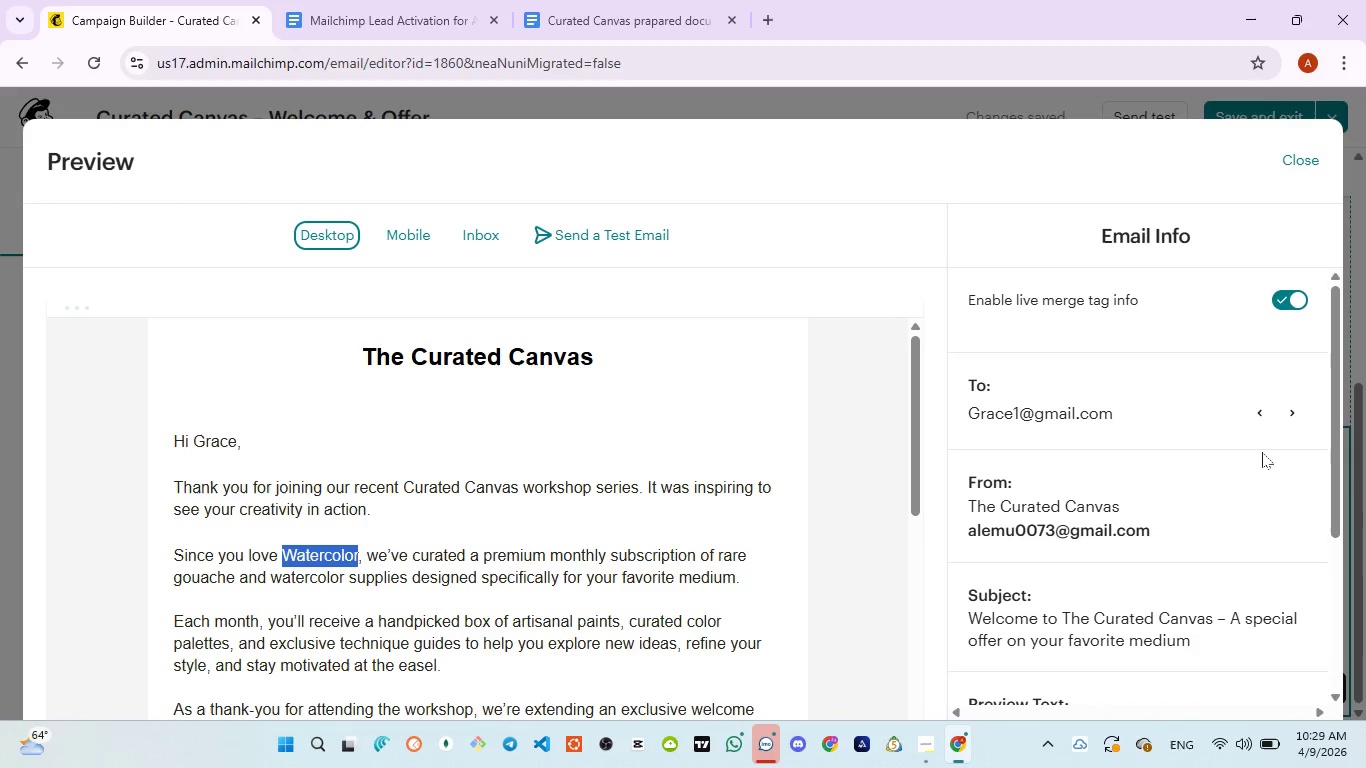 
left_click([1294, 417])
 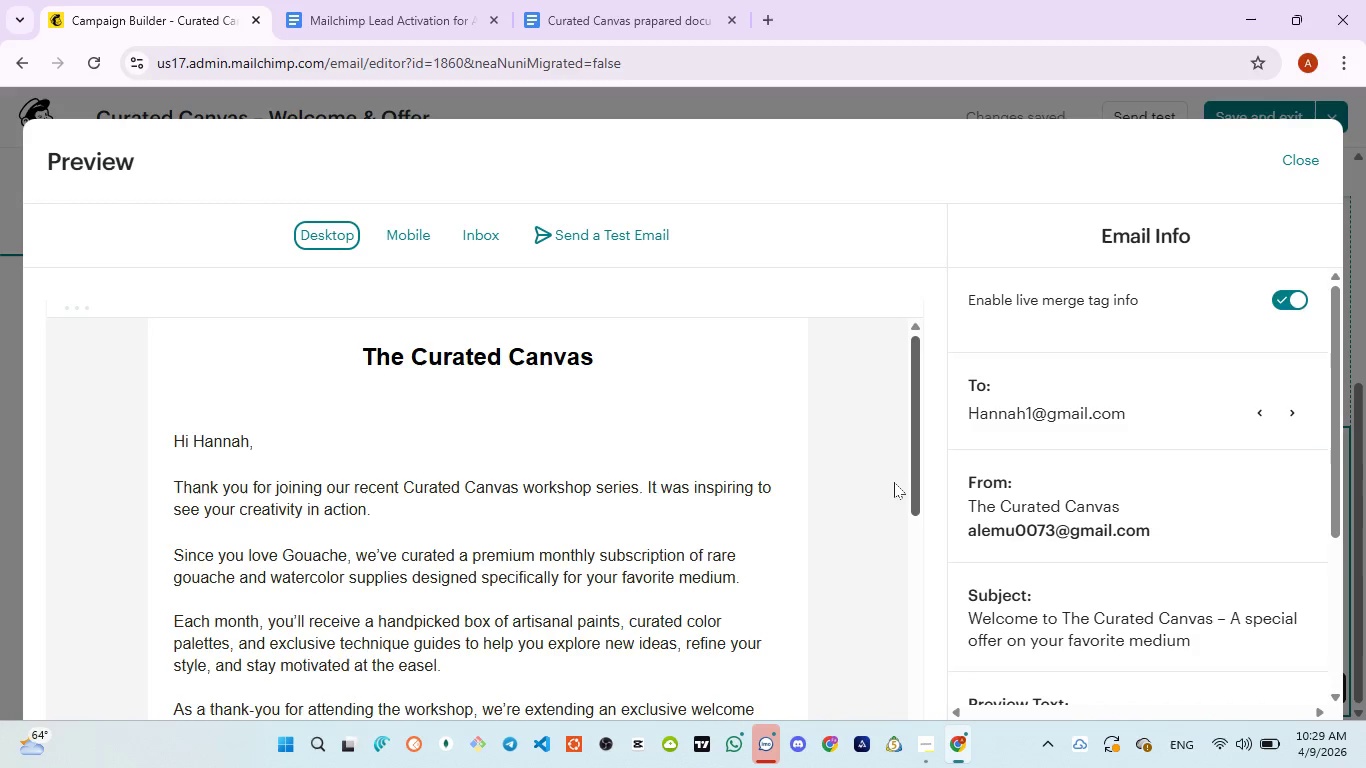 
wait(5.36)
 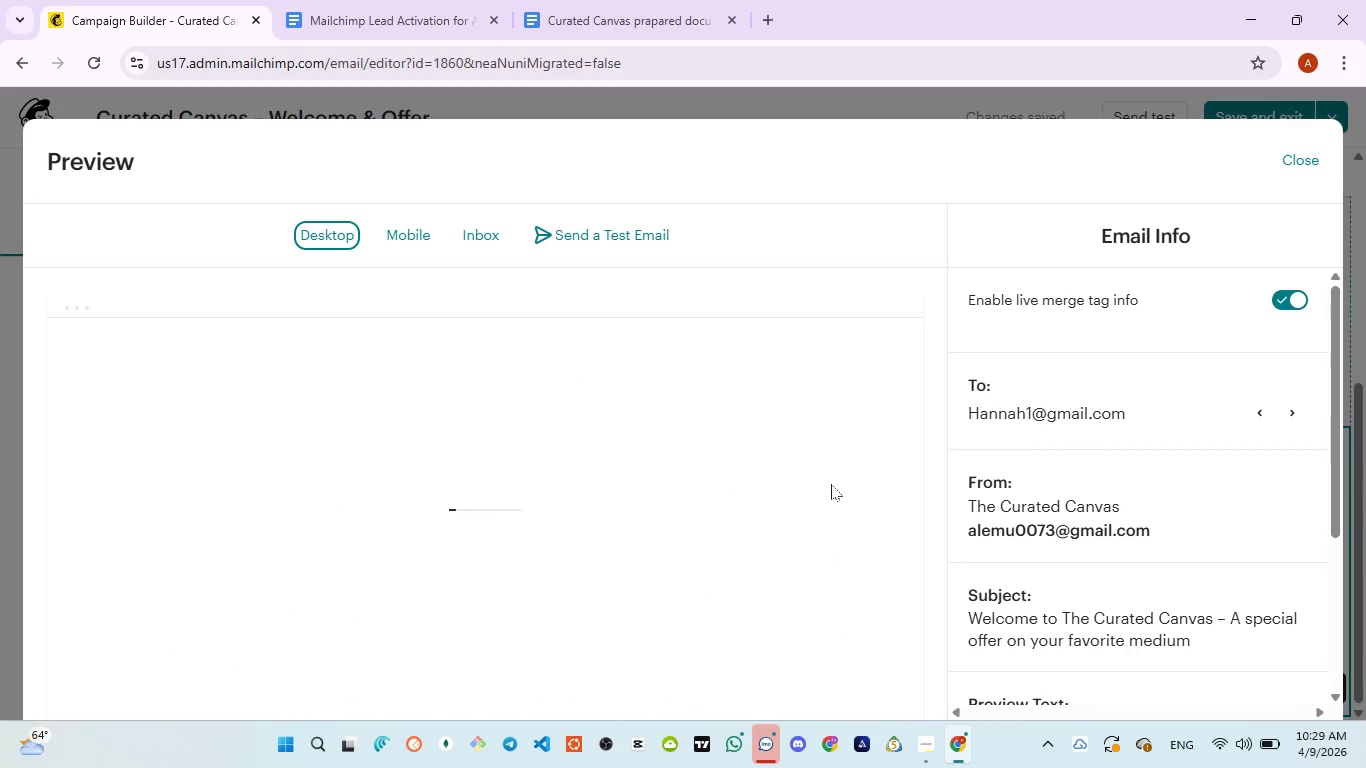 
double_click([219, 441])
 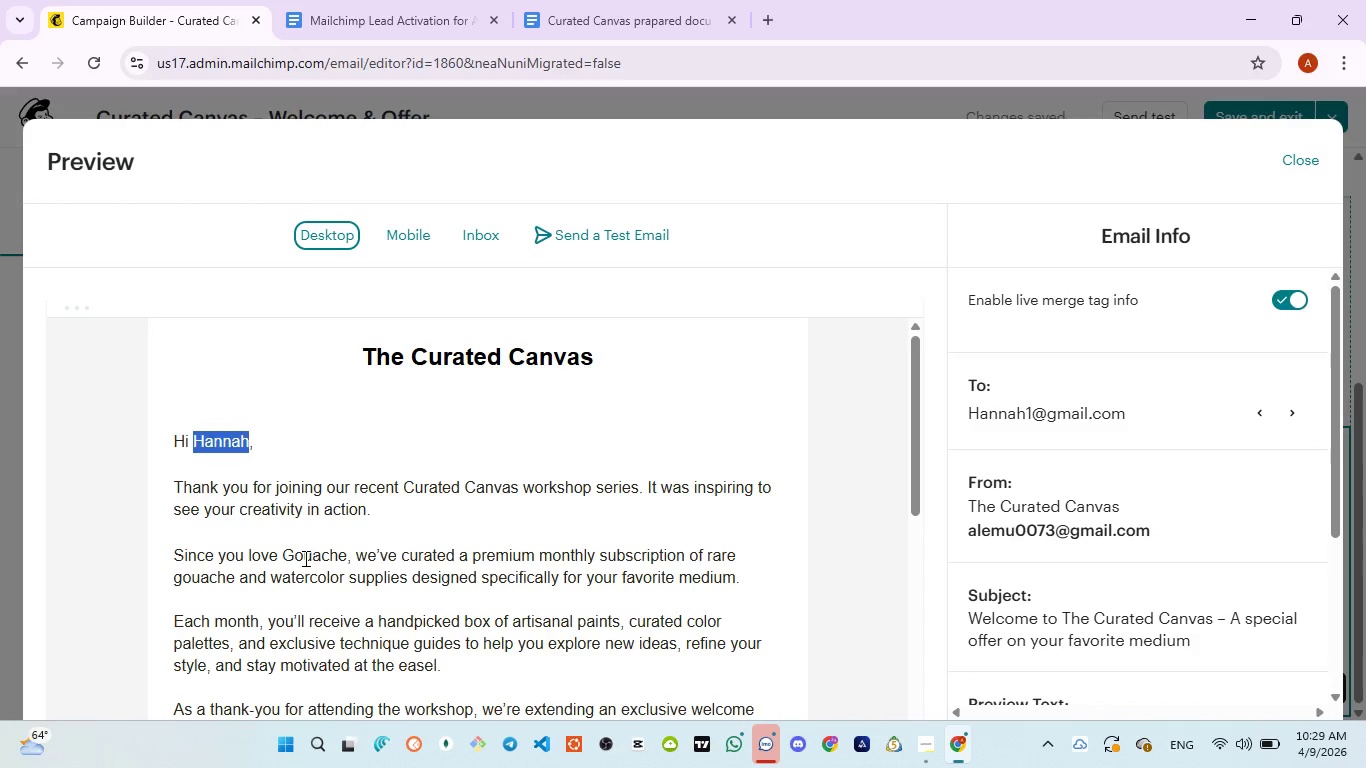 
double_click([304, 558])
 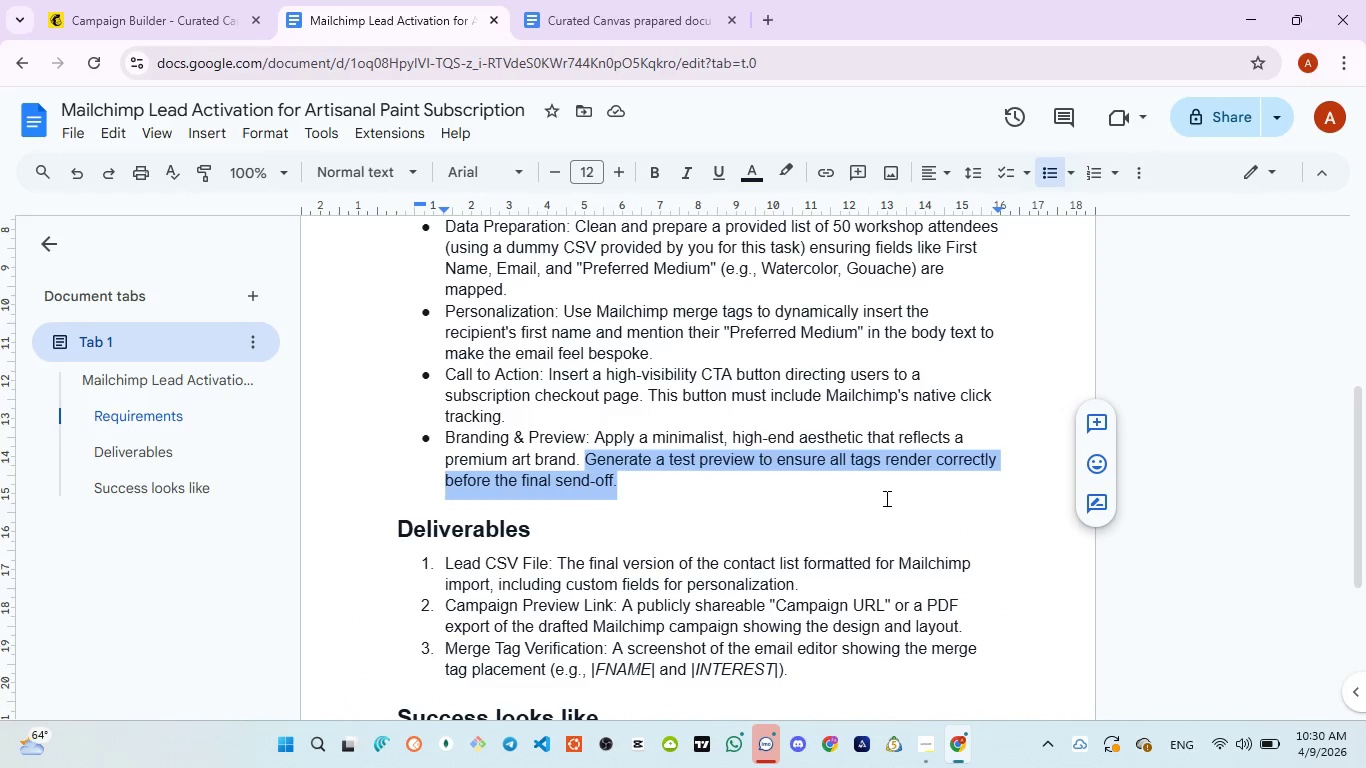 
wait(13.62)
 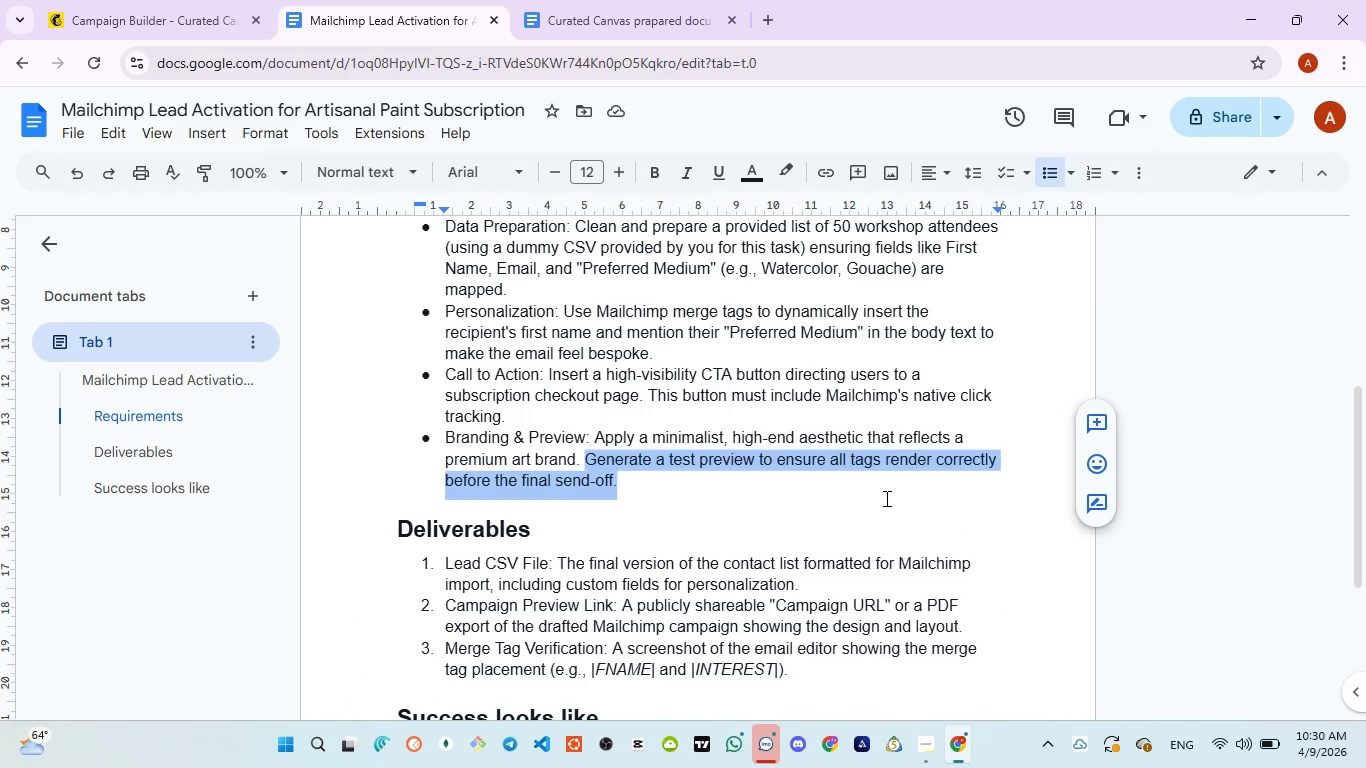 
left_click([136, 13])
 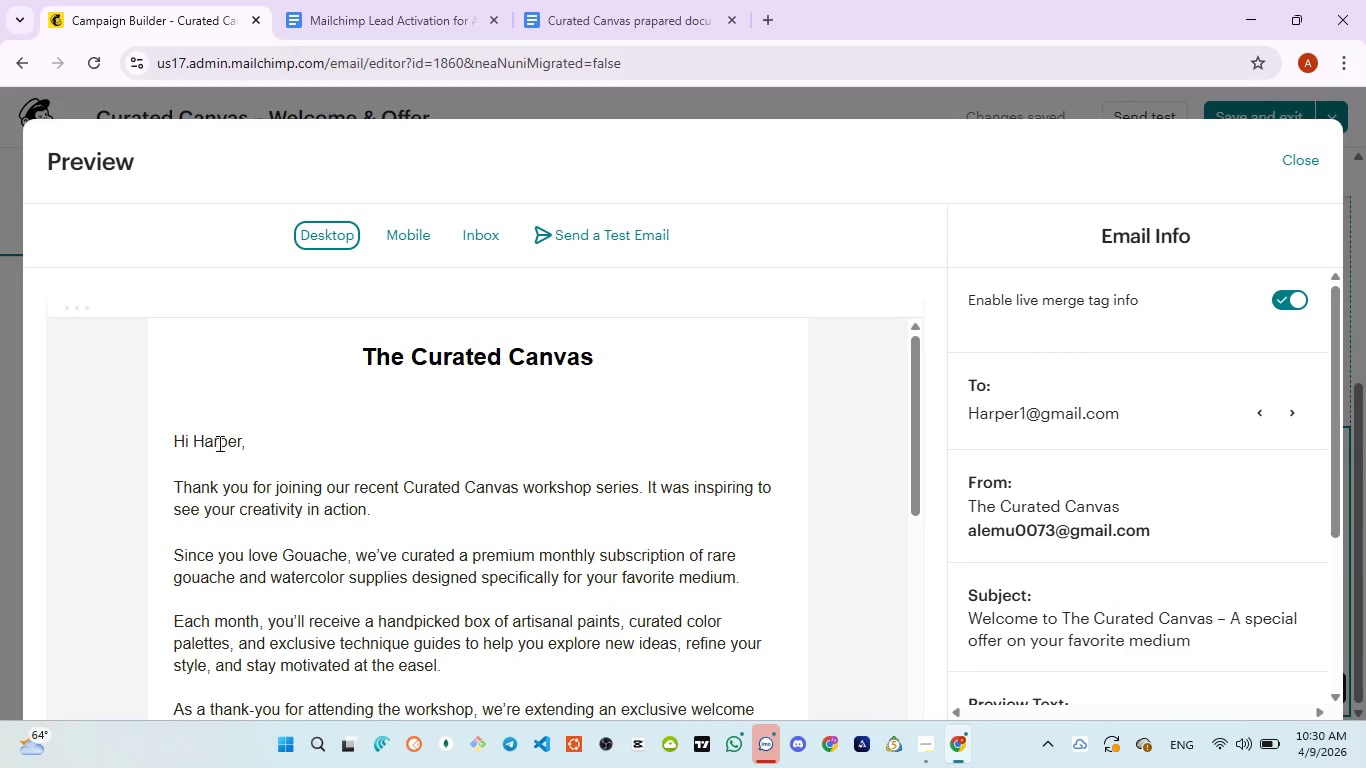 
double_click([218, 443])
 